 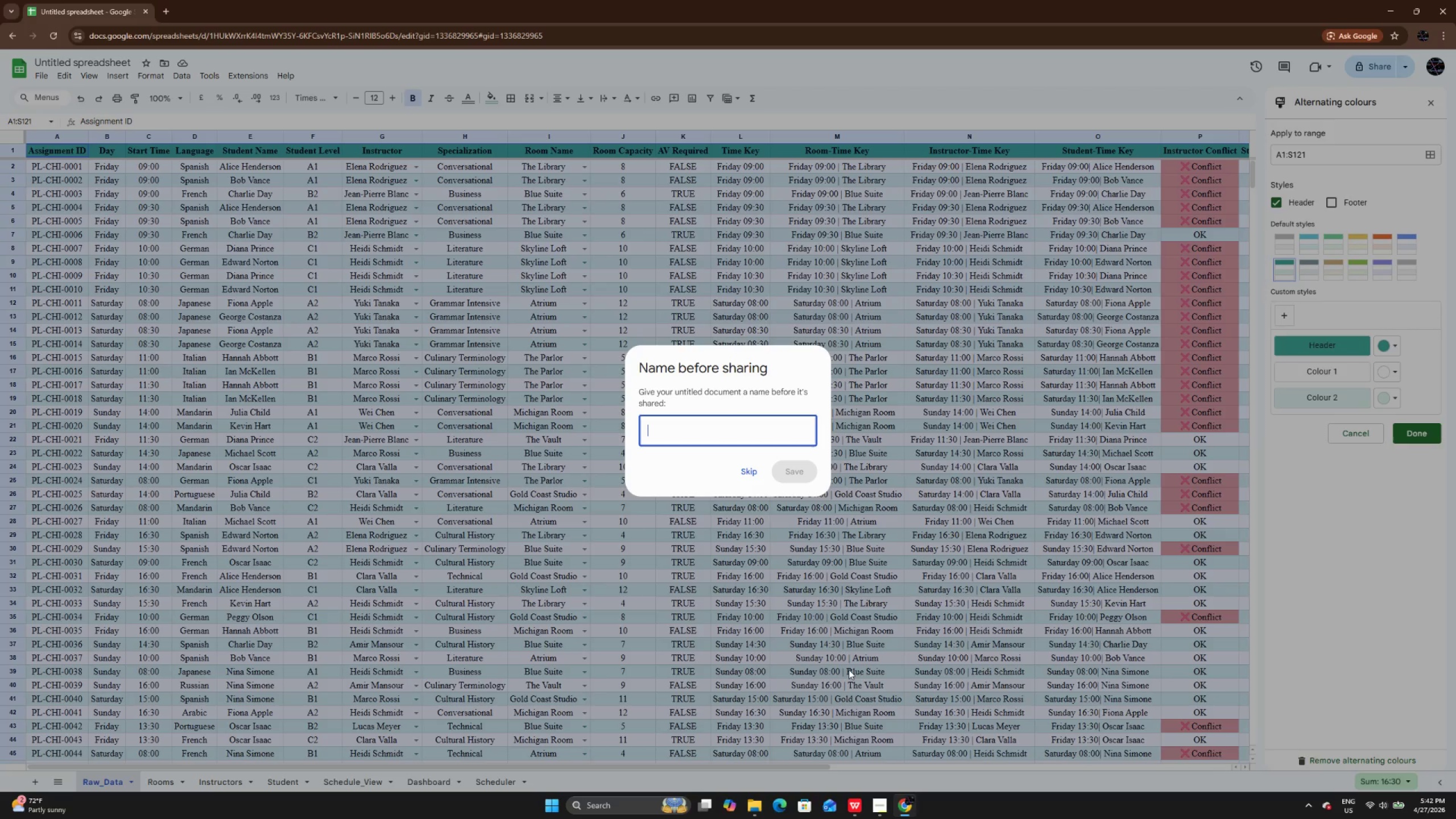 
key(Control+V)
 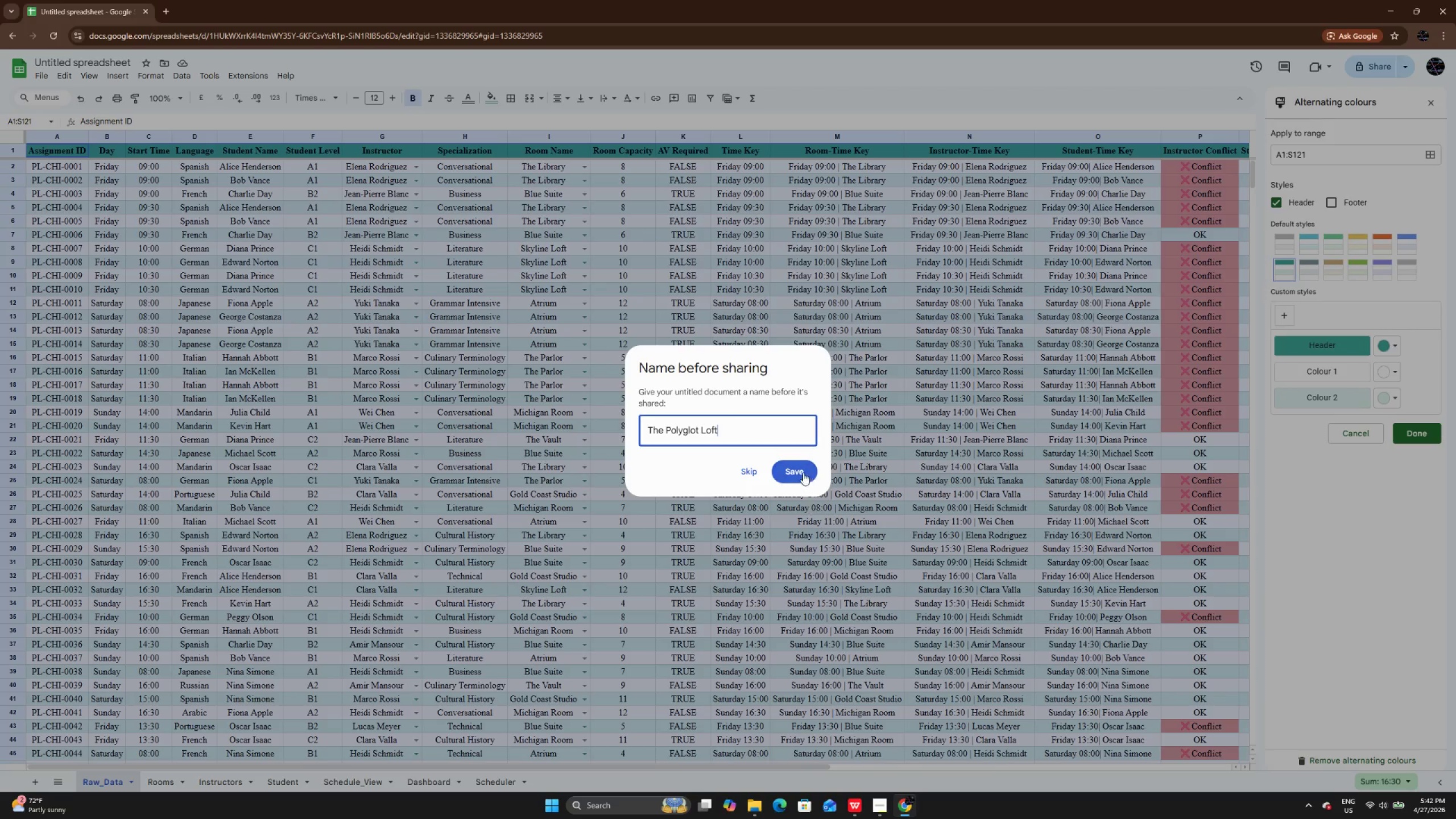 
left_click([800, 467])
 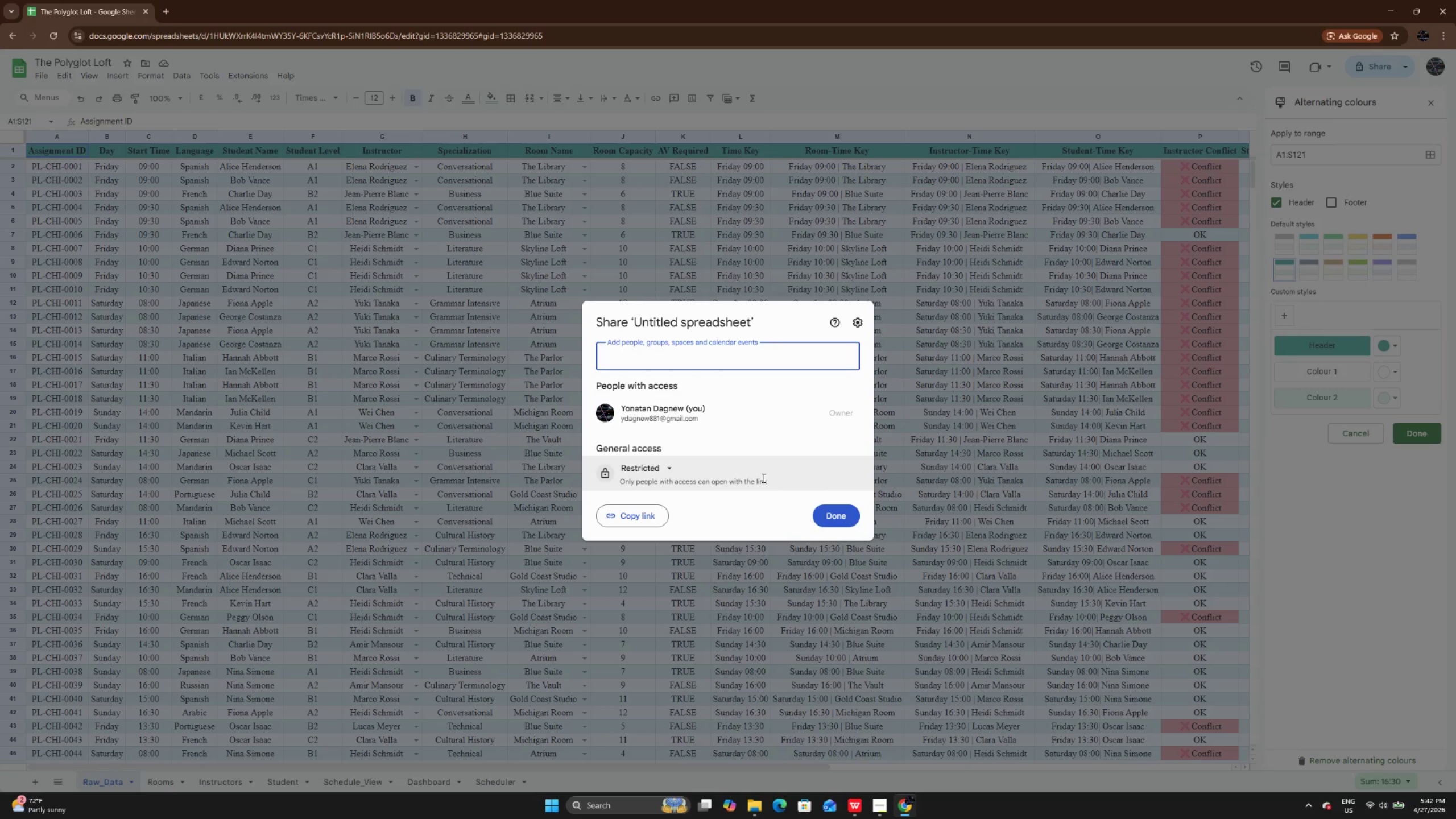 
left_click([666, 472])
 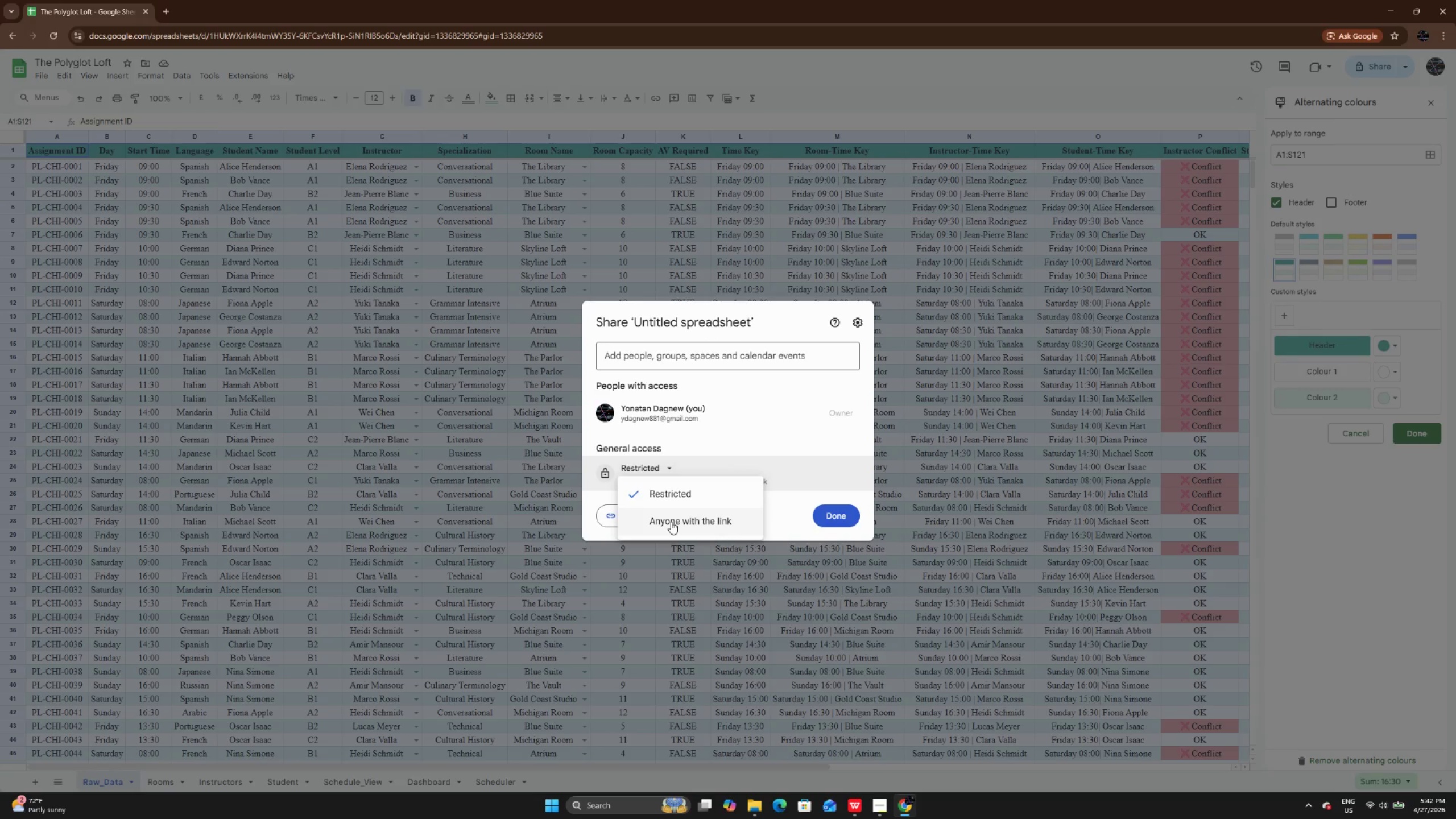 
left_click([671, 522])
 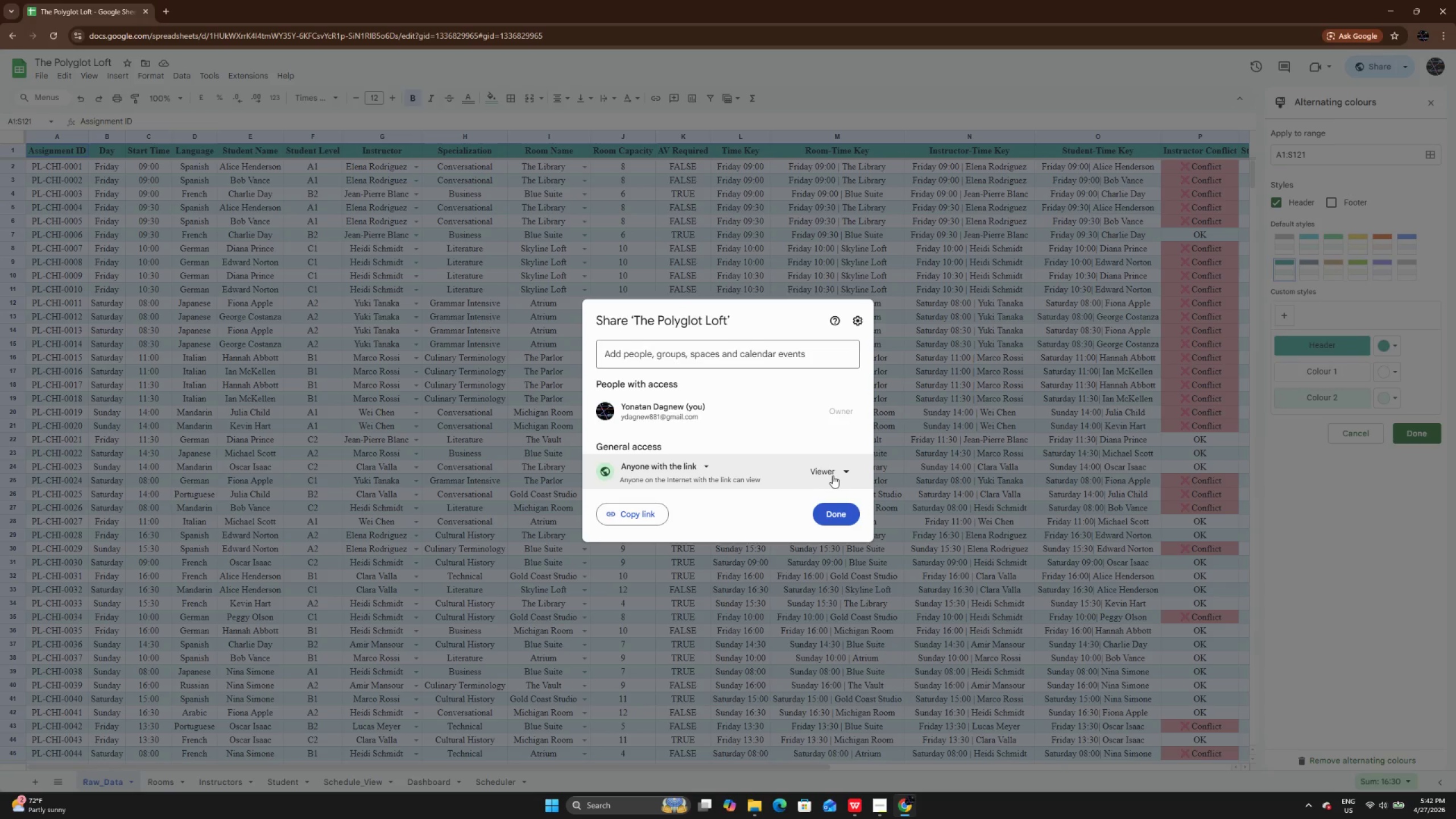 
left_click([833, 474])
 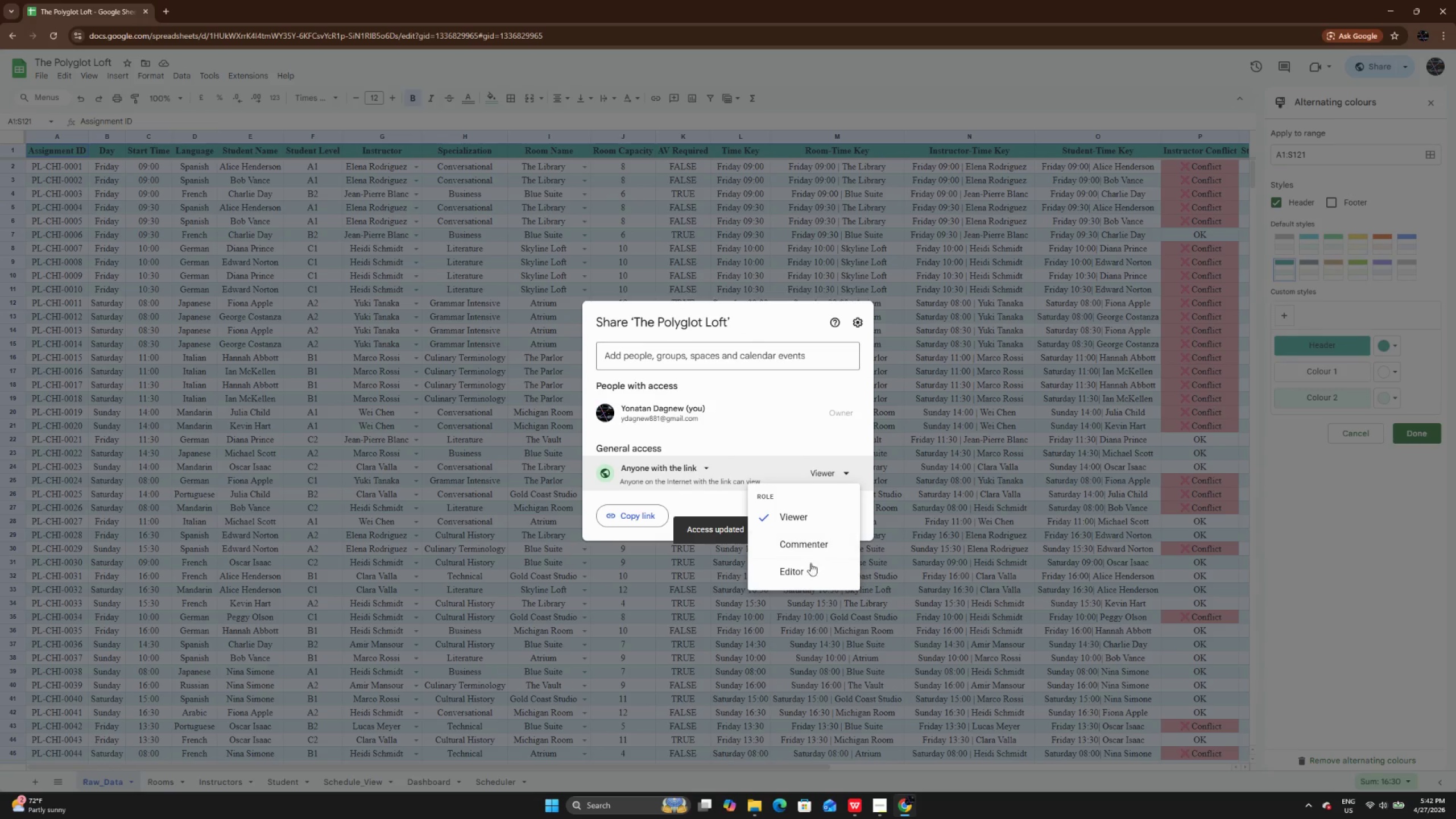 
left_click([803, 575])
 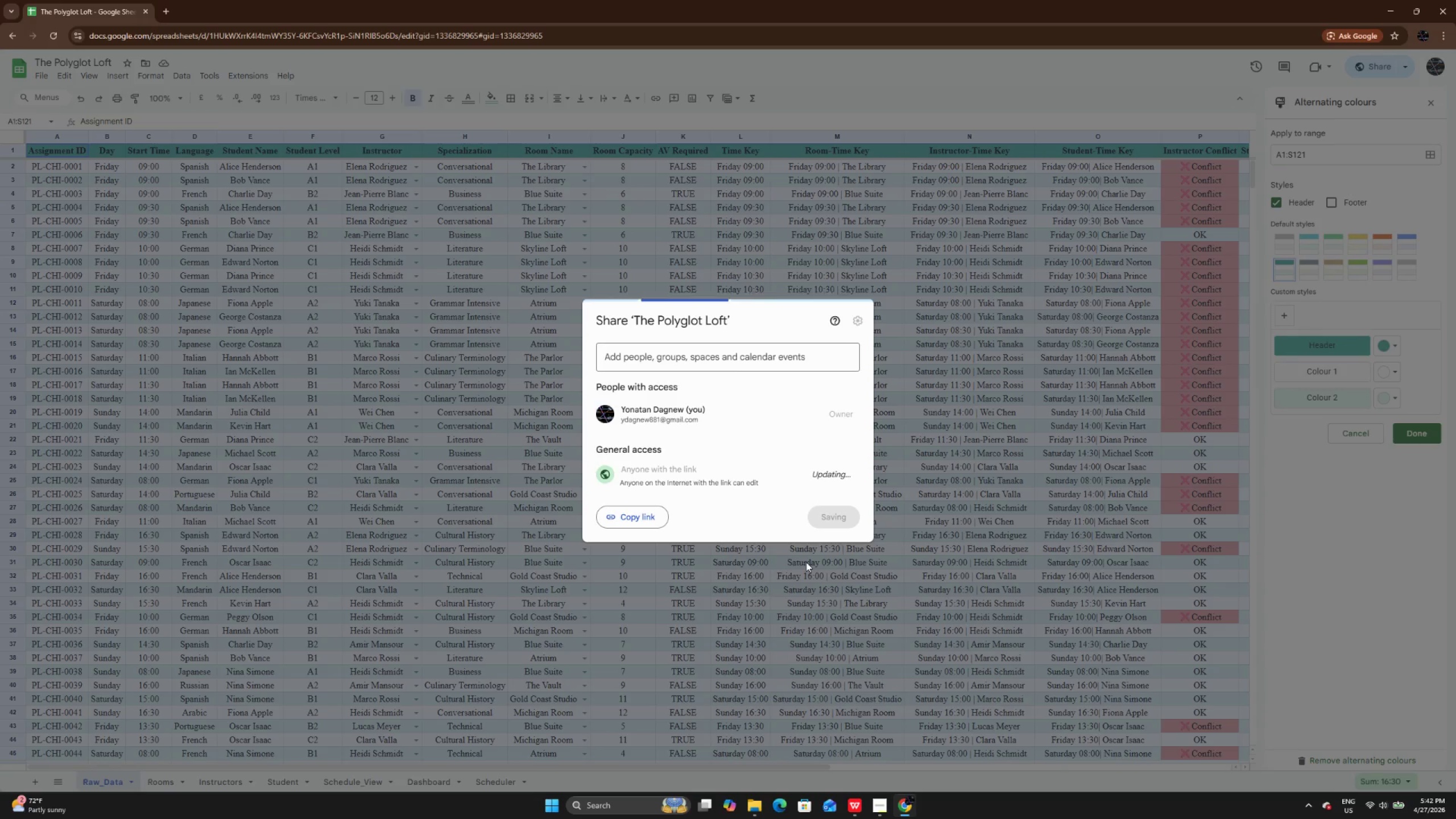 
left_click([831, 521])
 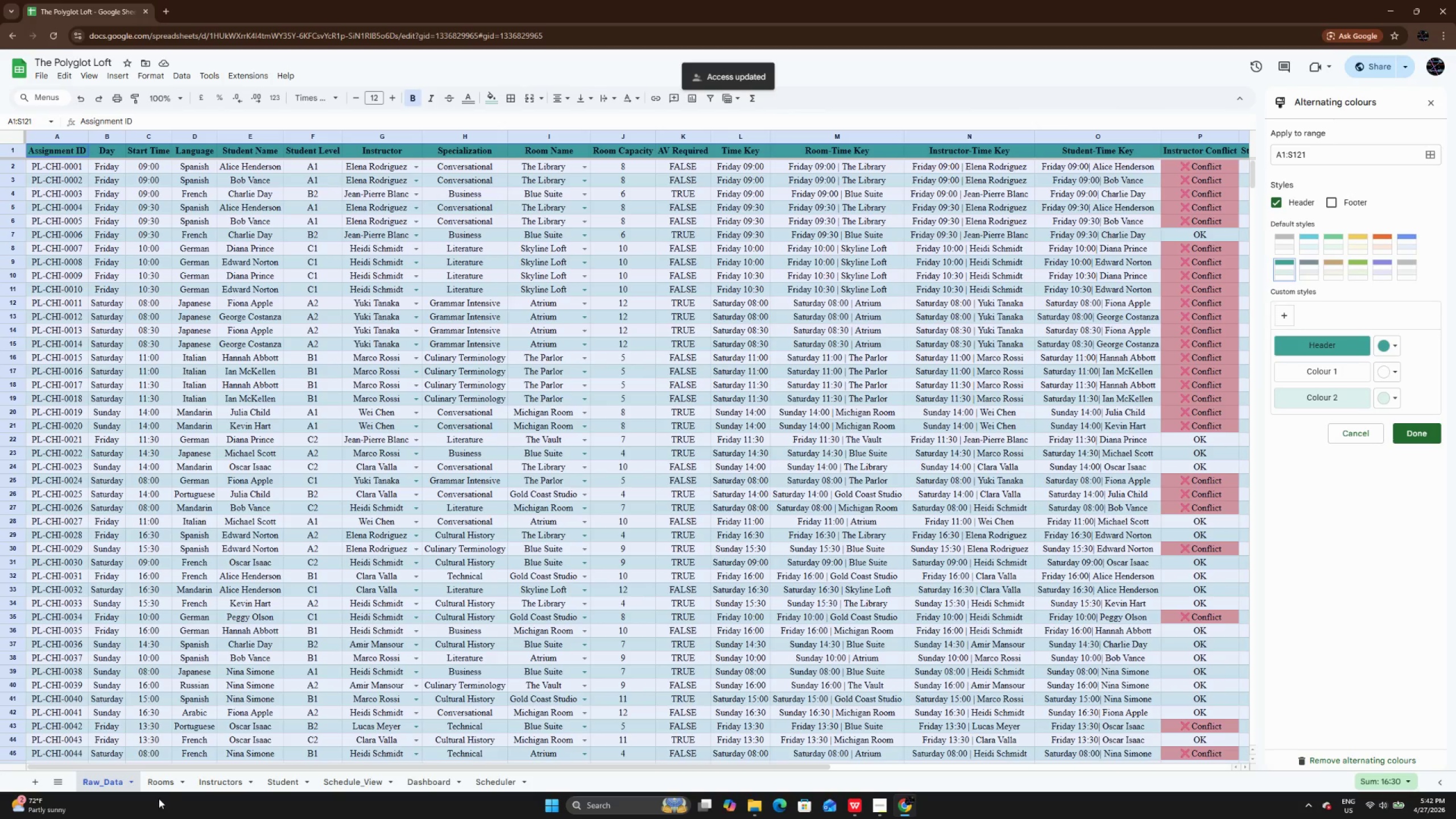 
left_click([162, 781])
 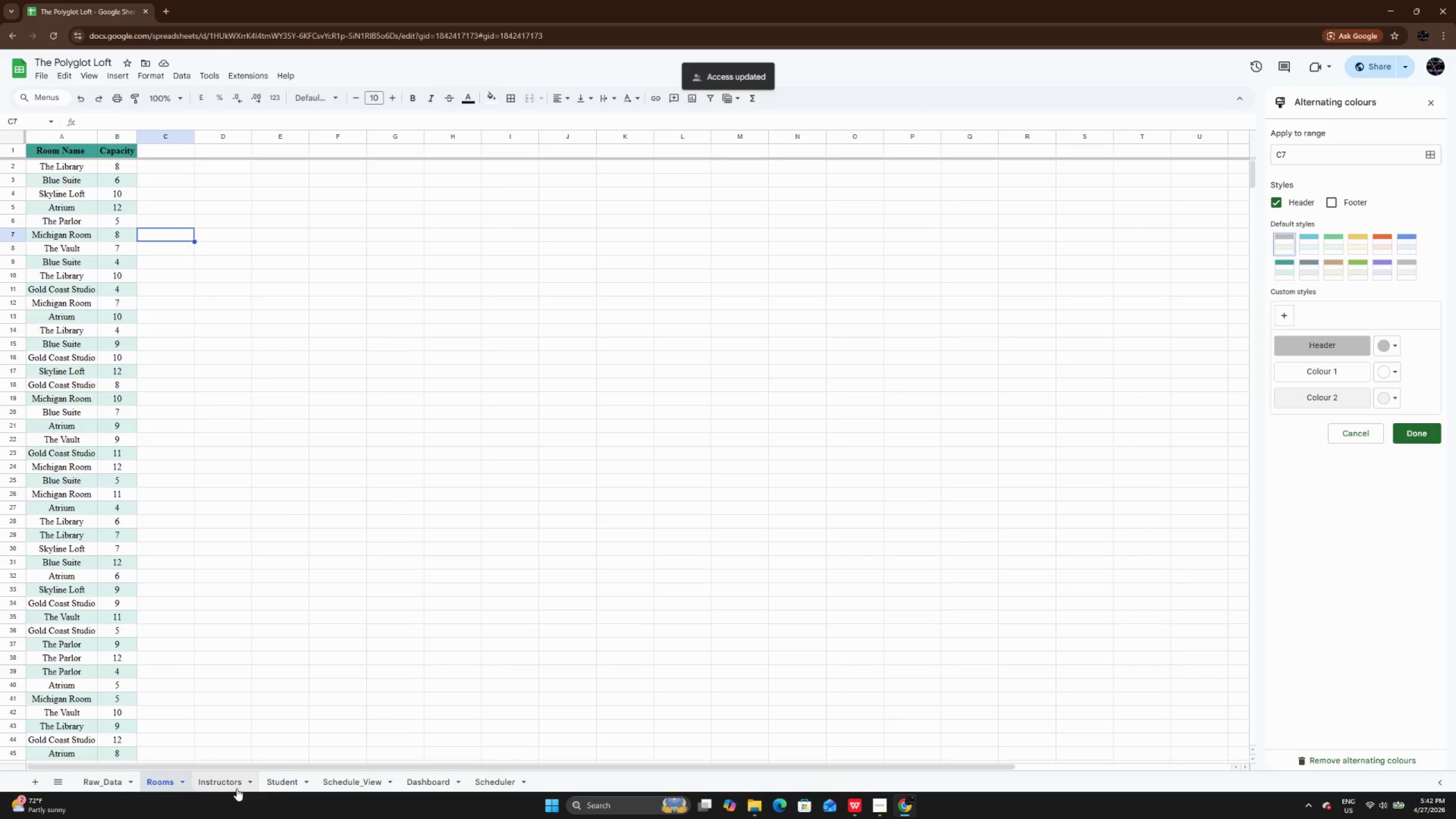 
left_click([237, 788])
 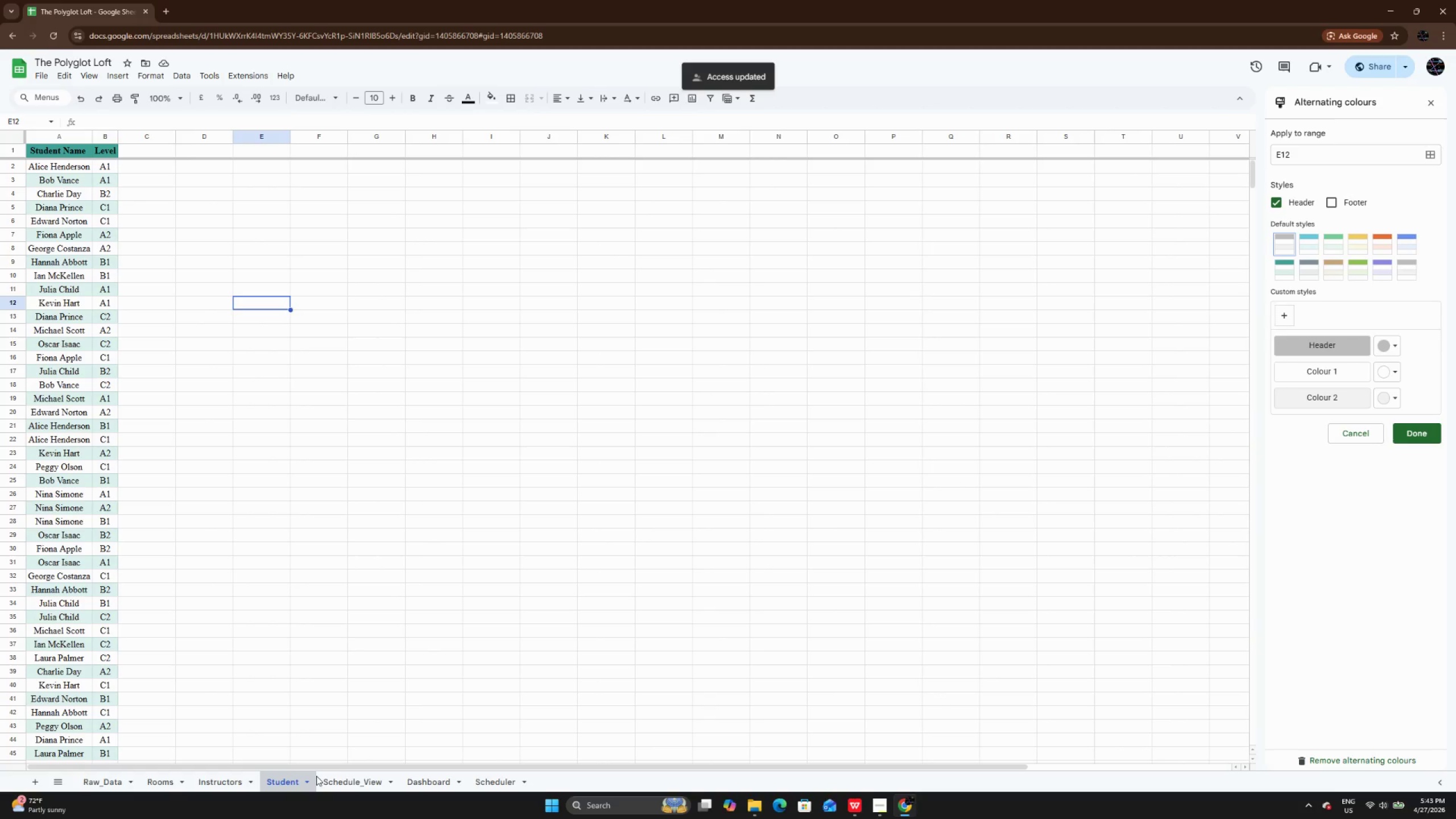 
left_click([337, 772])
 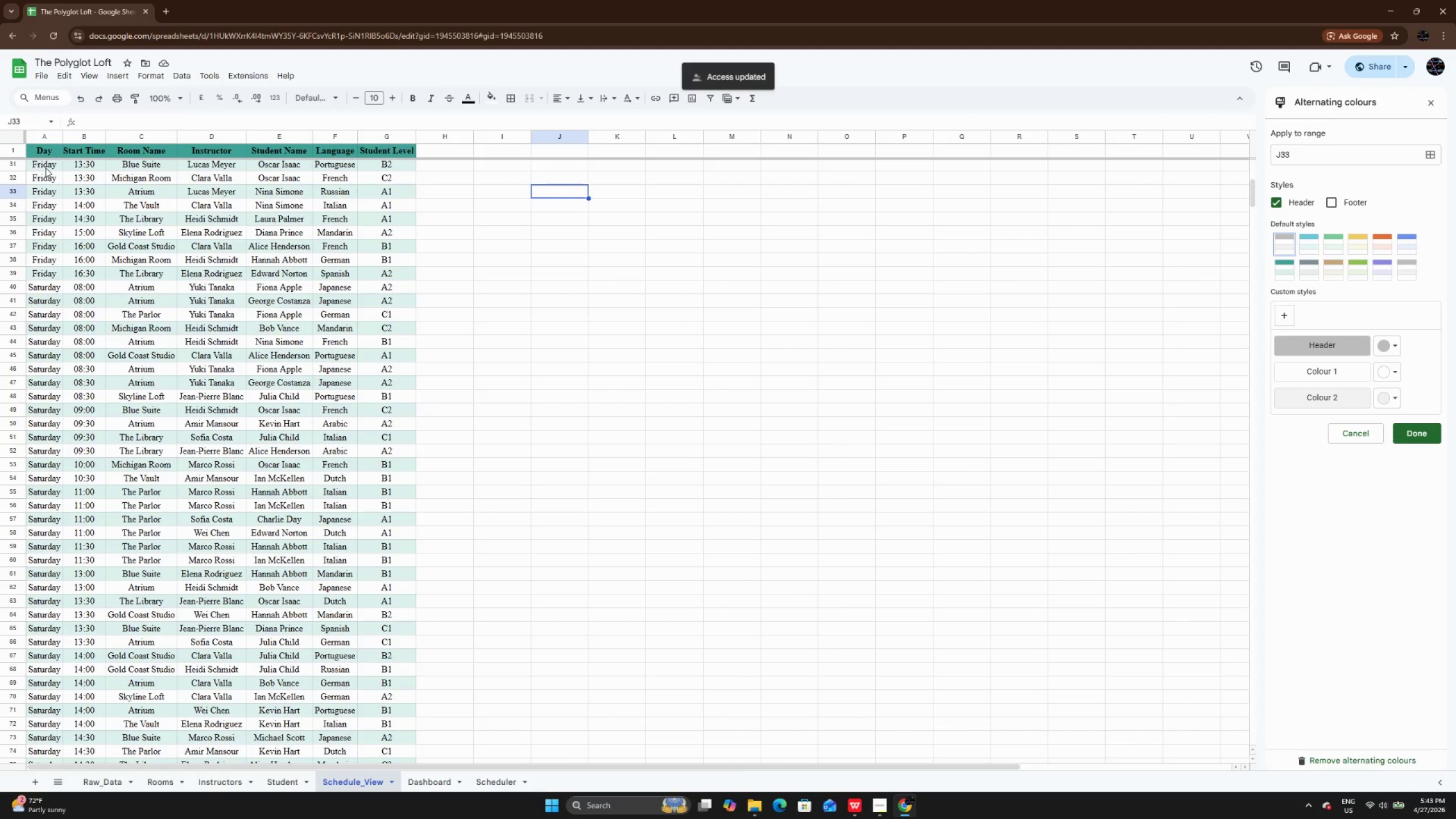 
left_click_drag(start_coordinate=[48, 146], to_coordinate=[390, 152])
 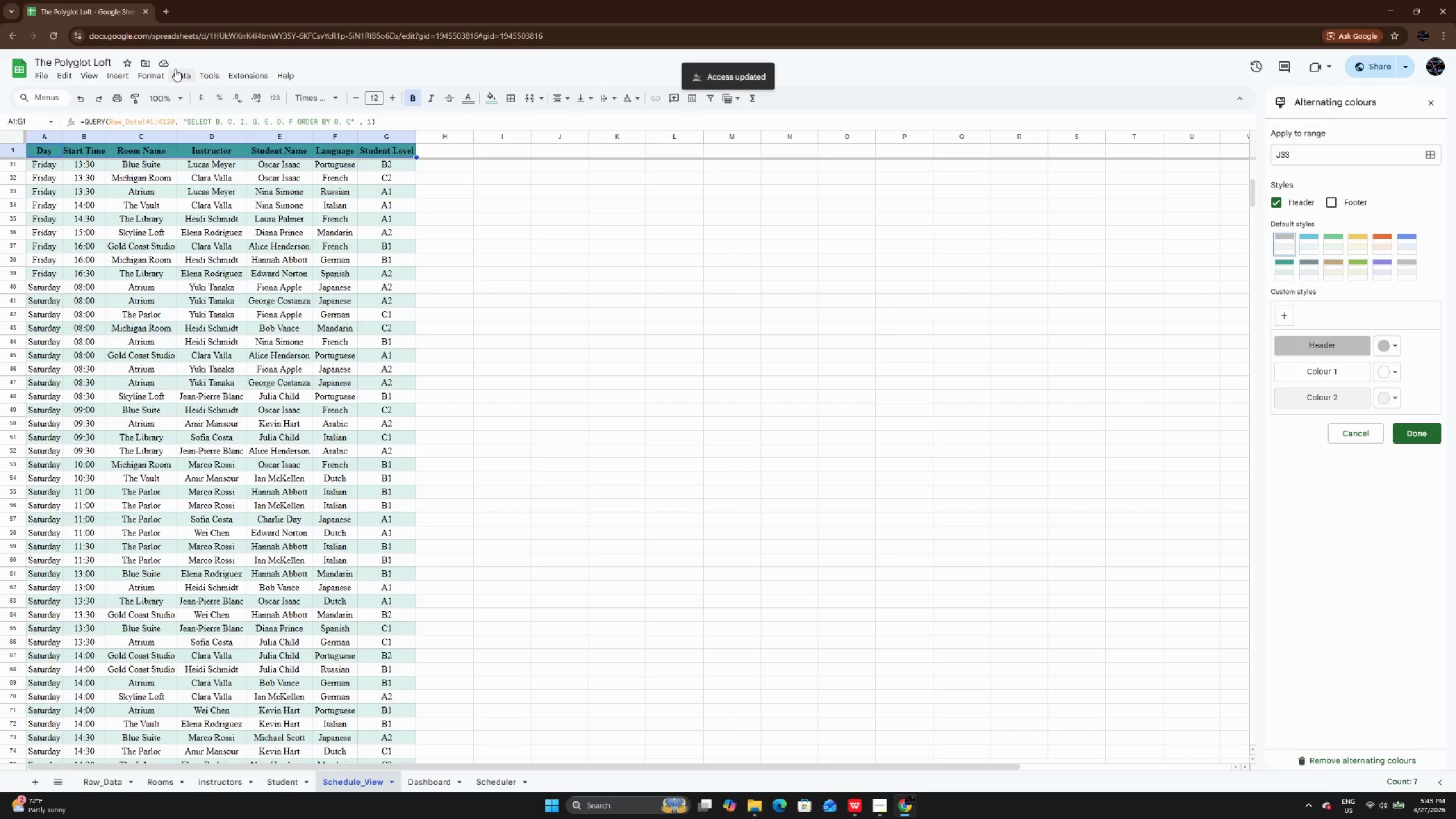 
left_click([198, 74])
 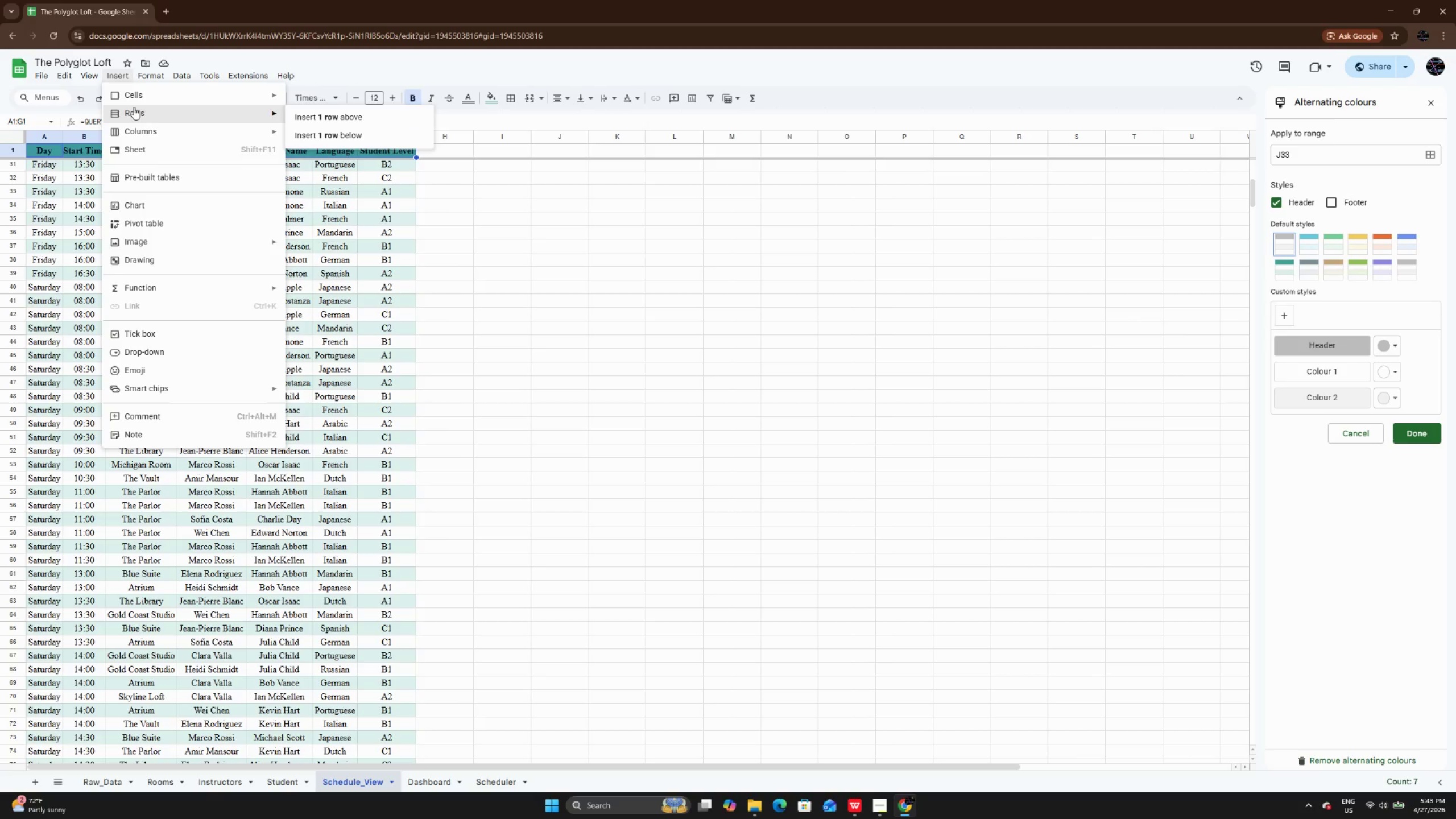 
wait(6.33)
 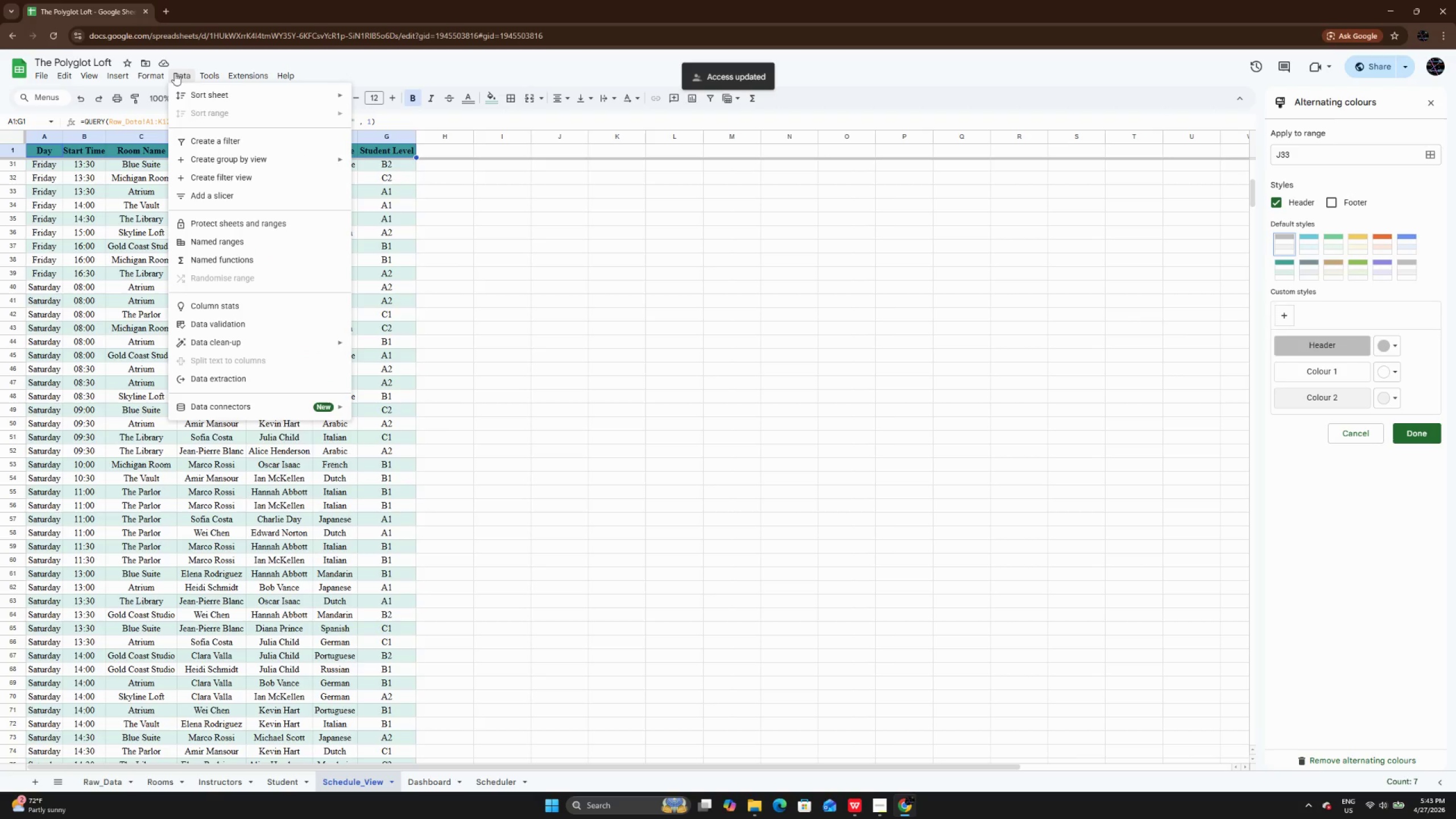 
mouse_move([177, 72])
 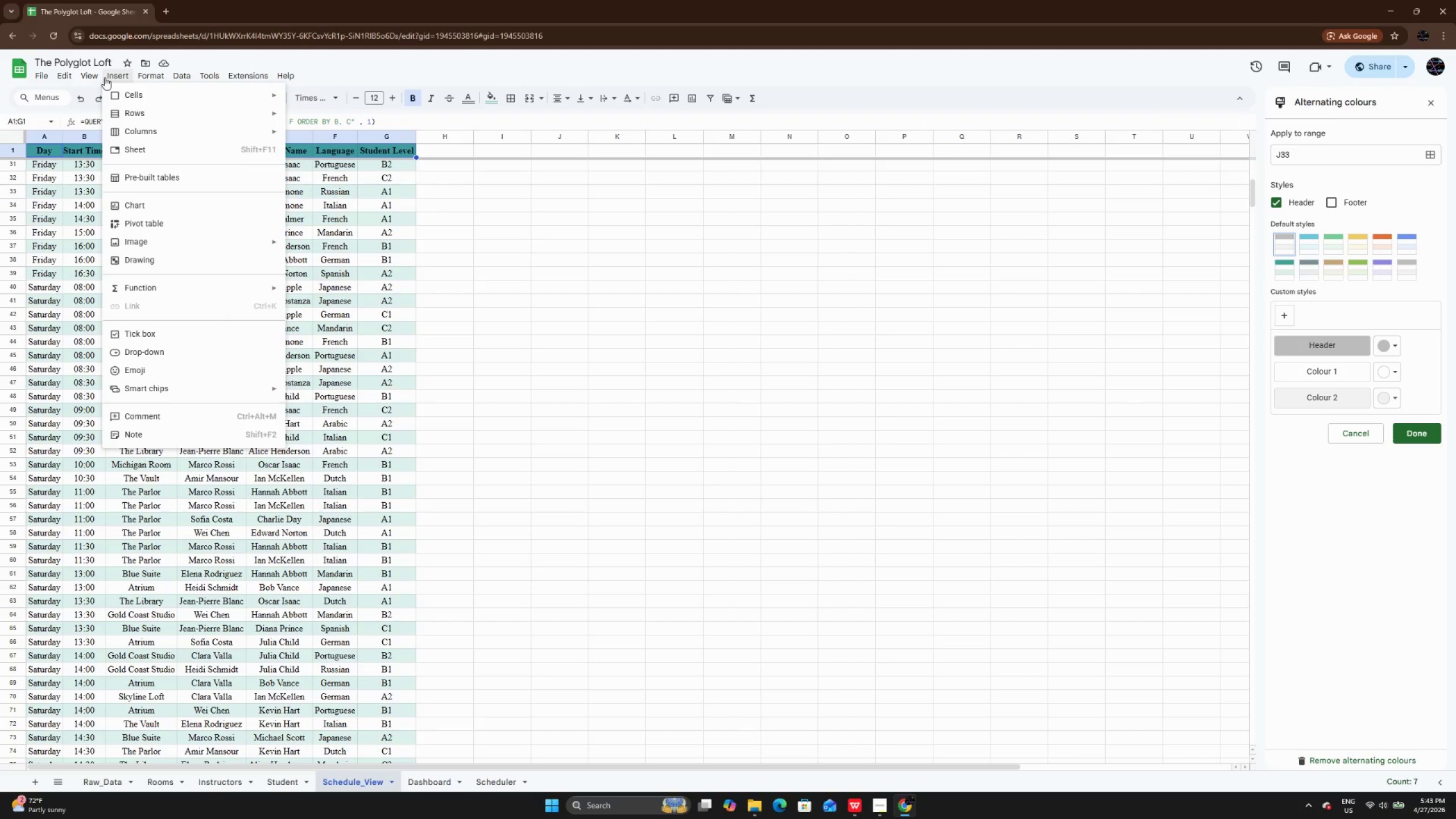 
wait(6.48)
 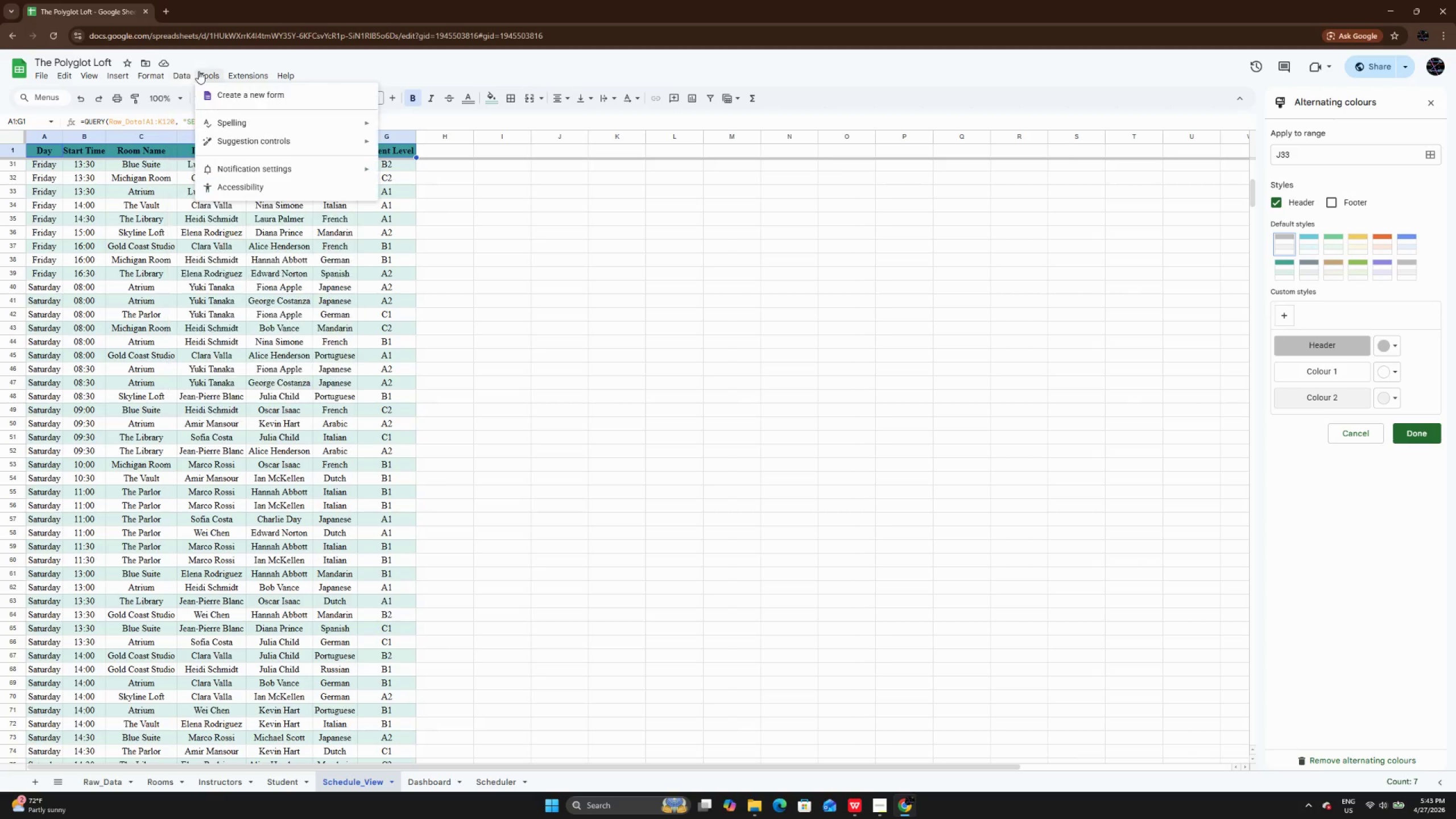 
mouse_move([134, 77])
 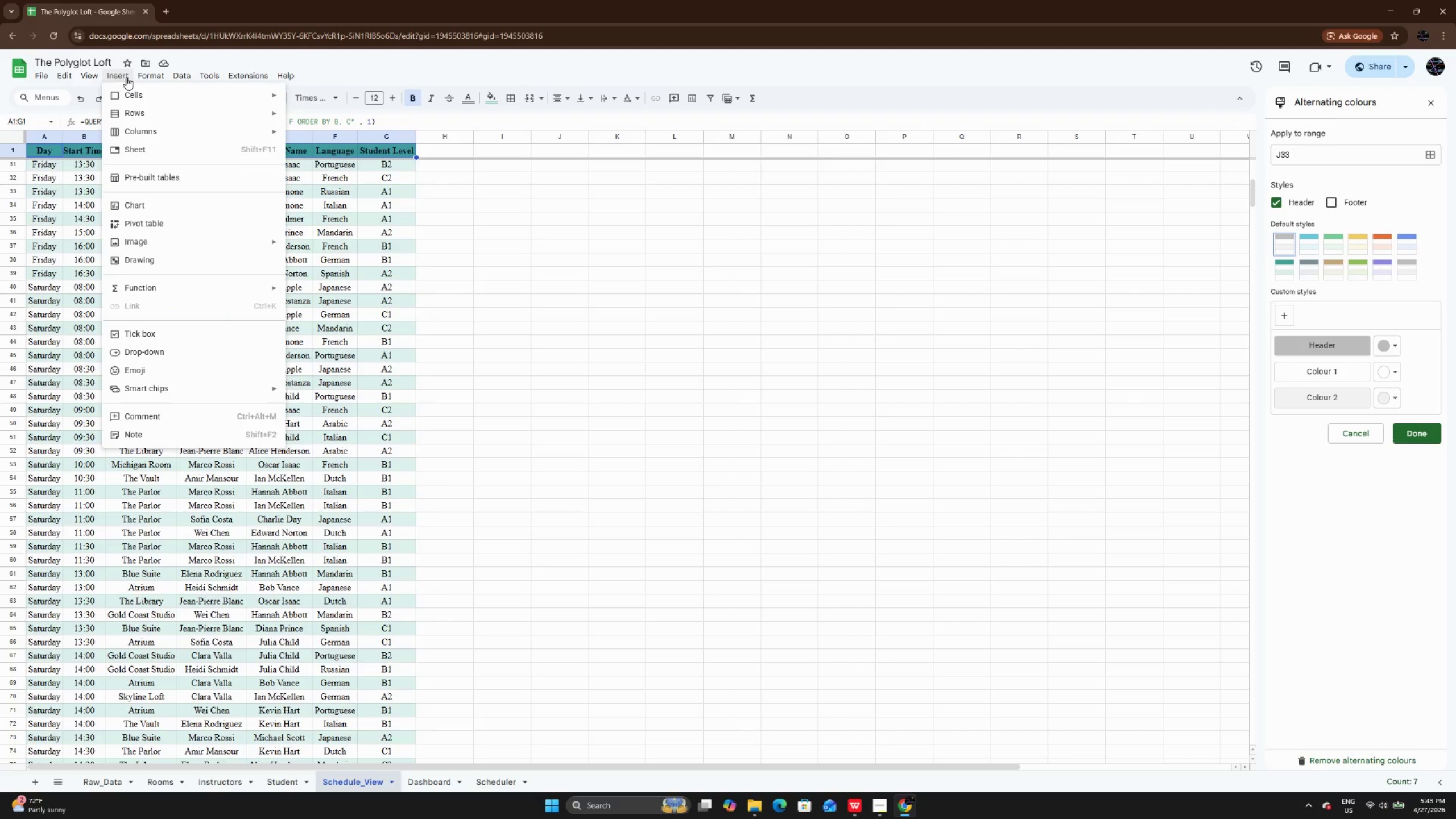 
mouse_move([134, 90])
 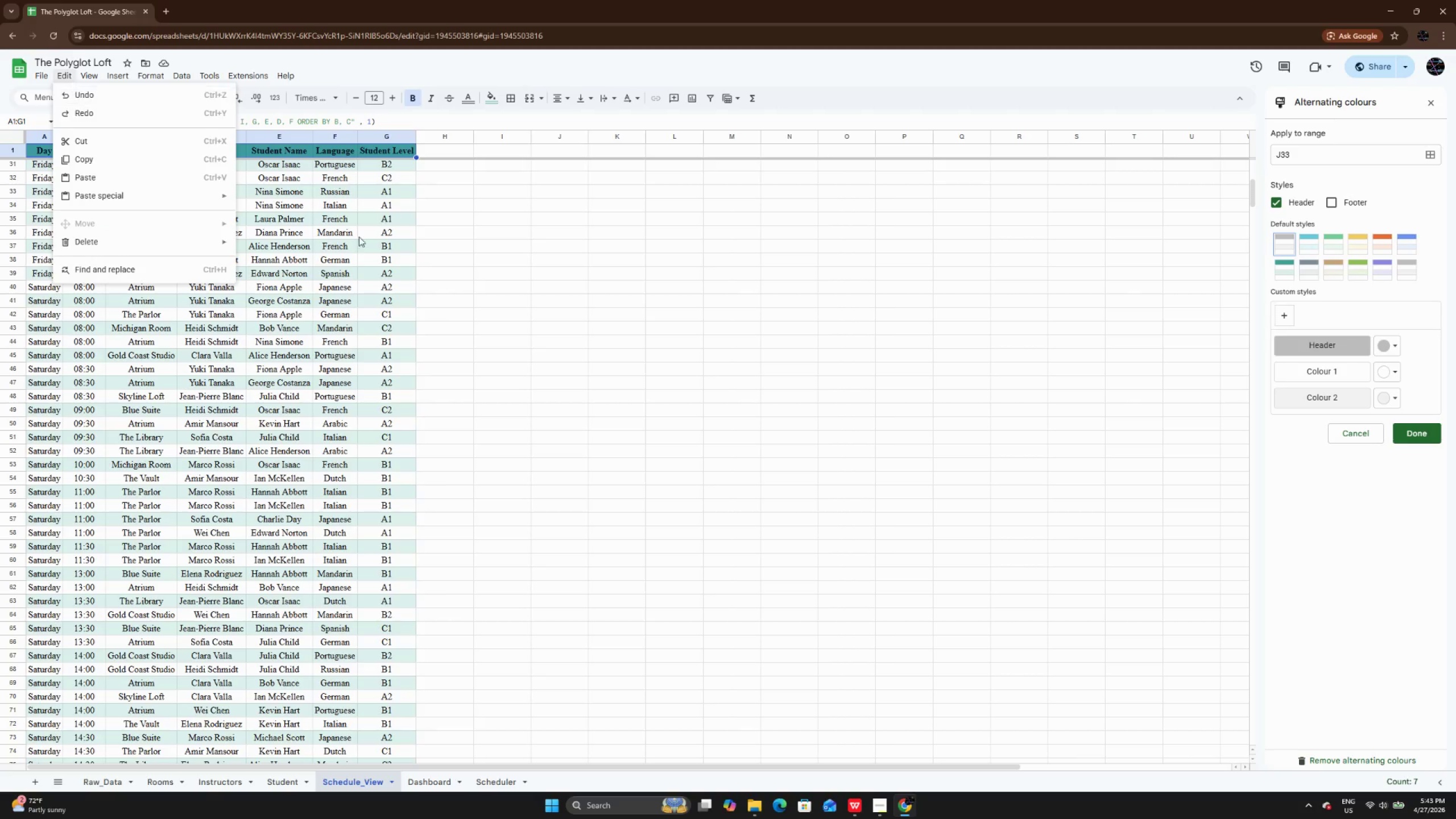 
left_click([574, 325])
 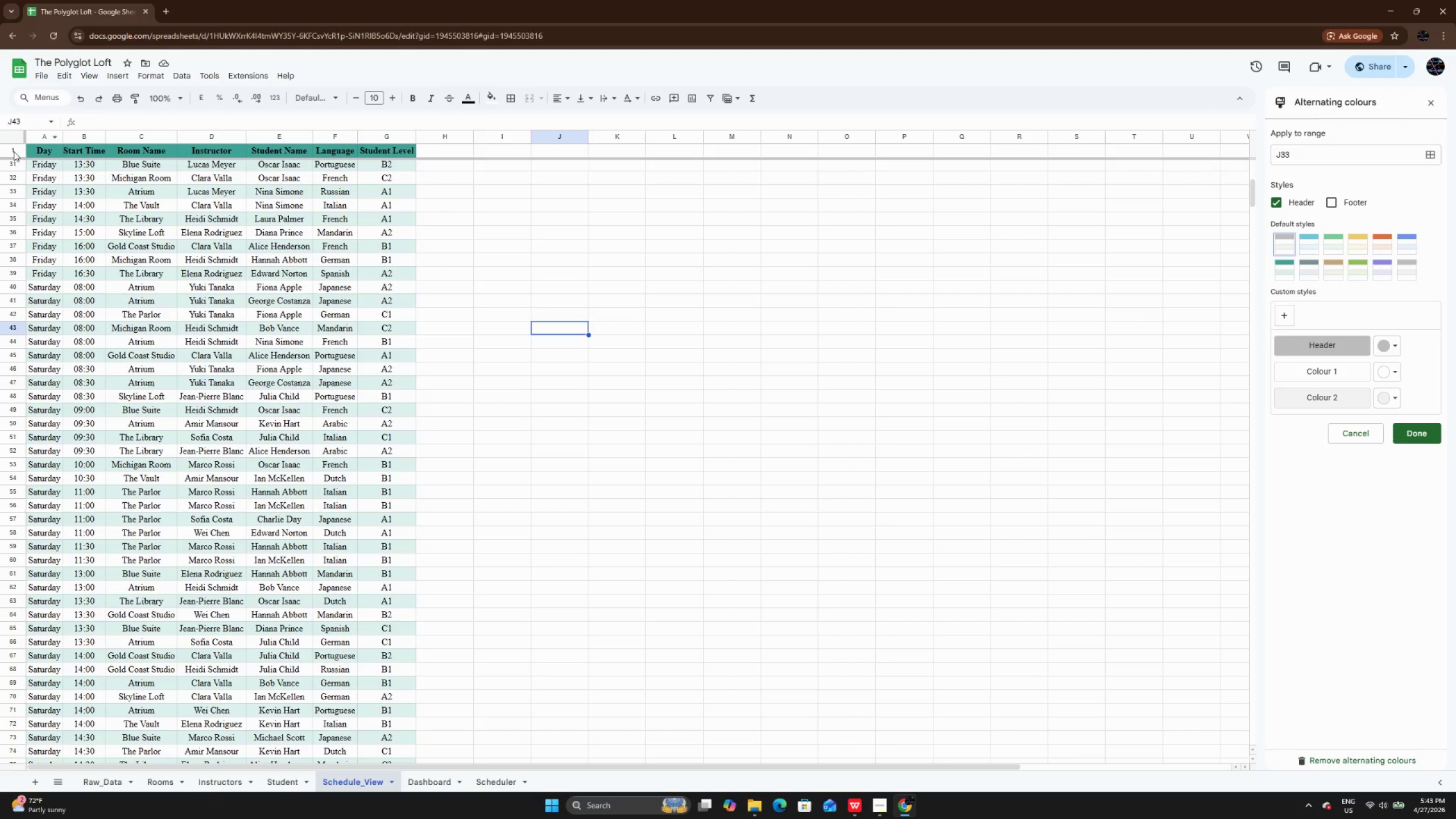 
left_click([14, 151])
 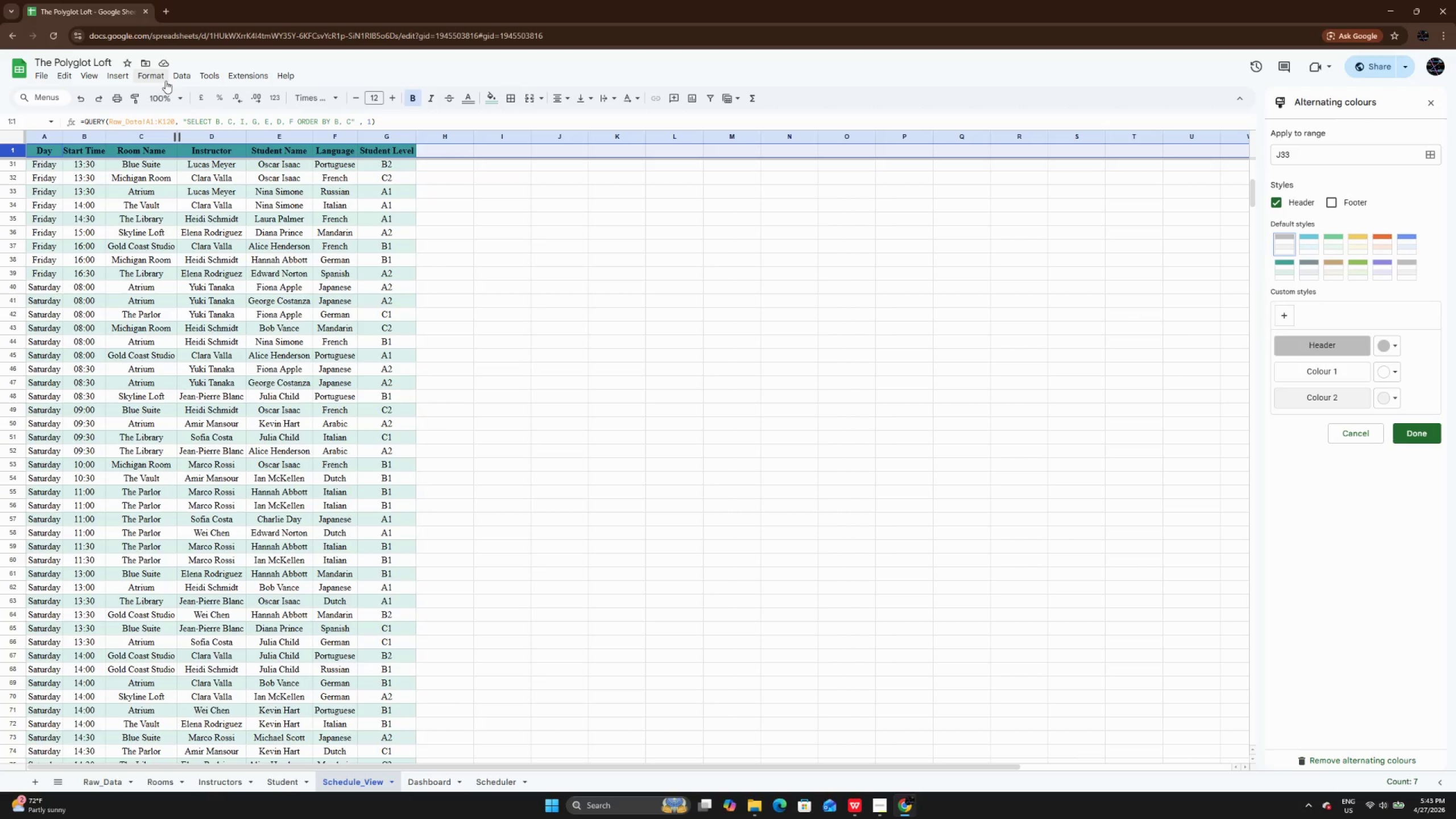 
left_click([189, 75])
 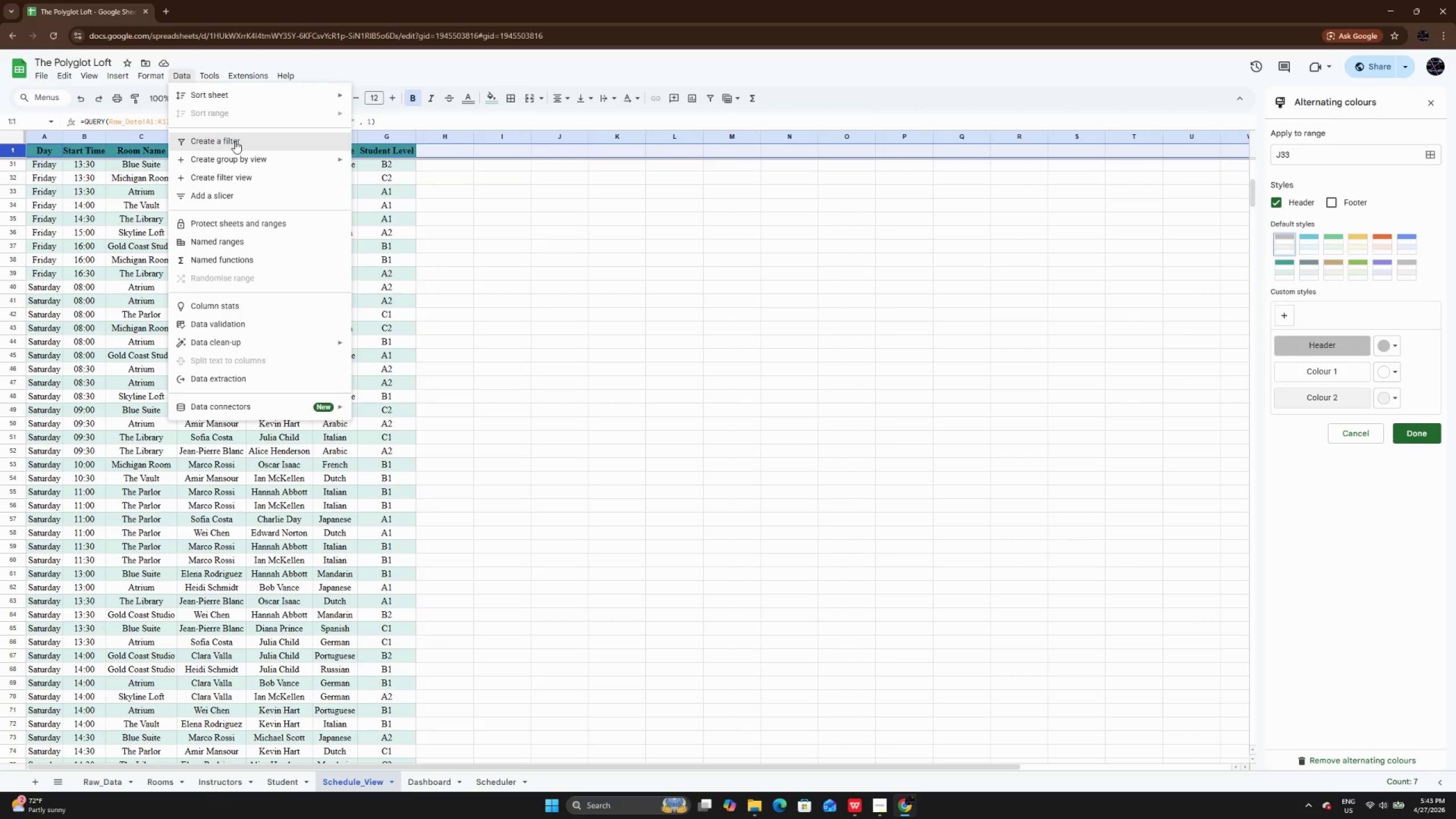 
left_click([235, 141])
 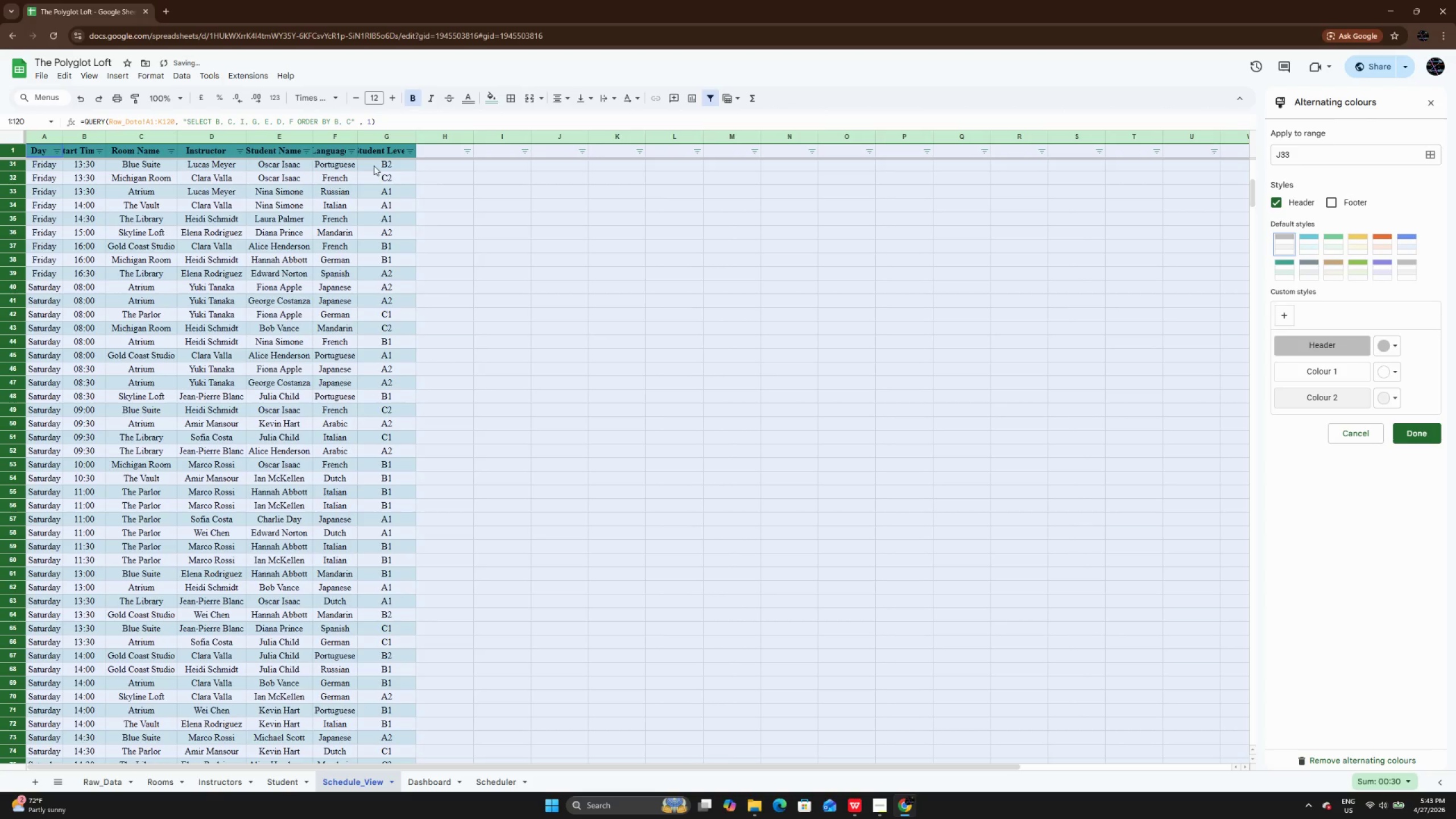 
left_click([447, 299])
 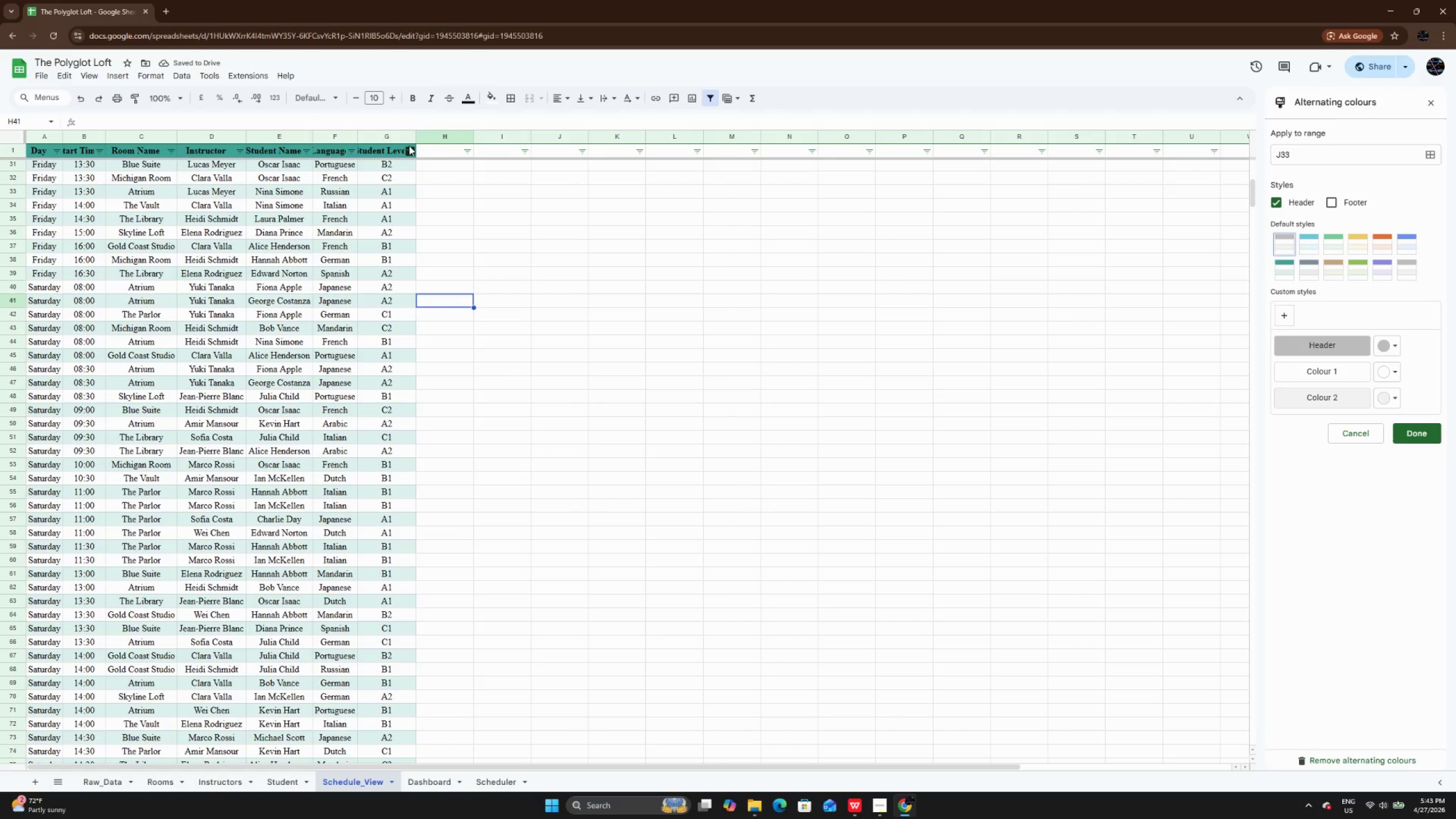 
key(Control+ControlLeft)
 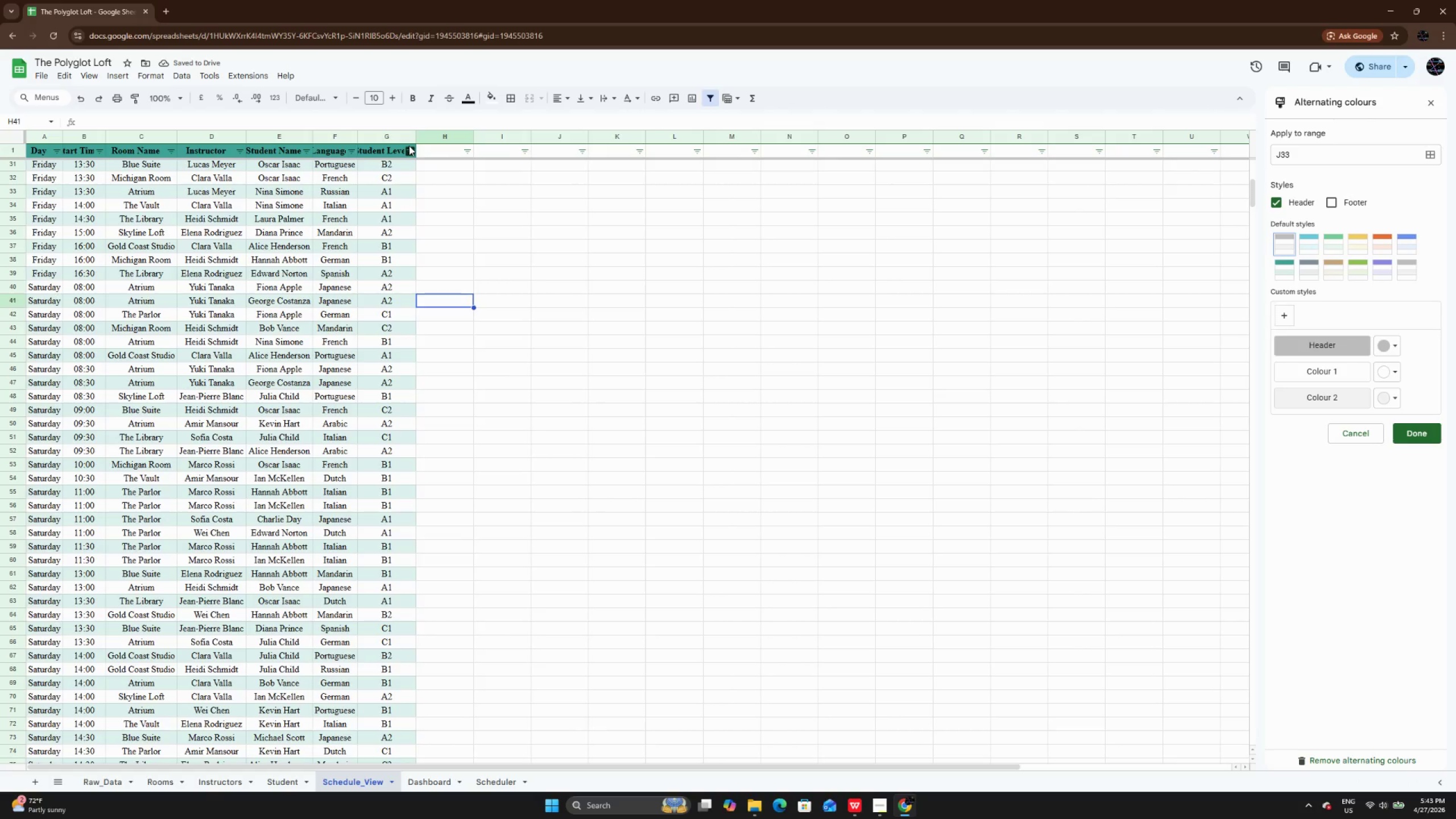 
key(Control+Z)
 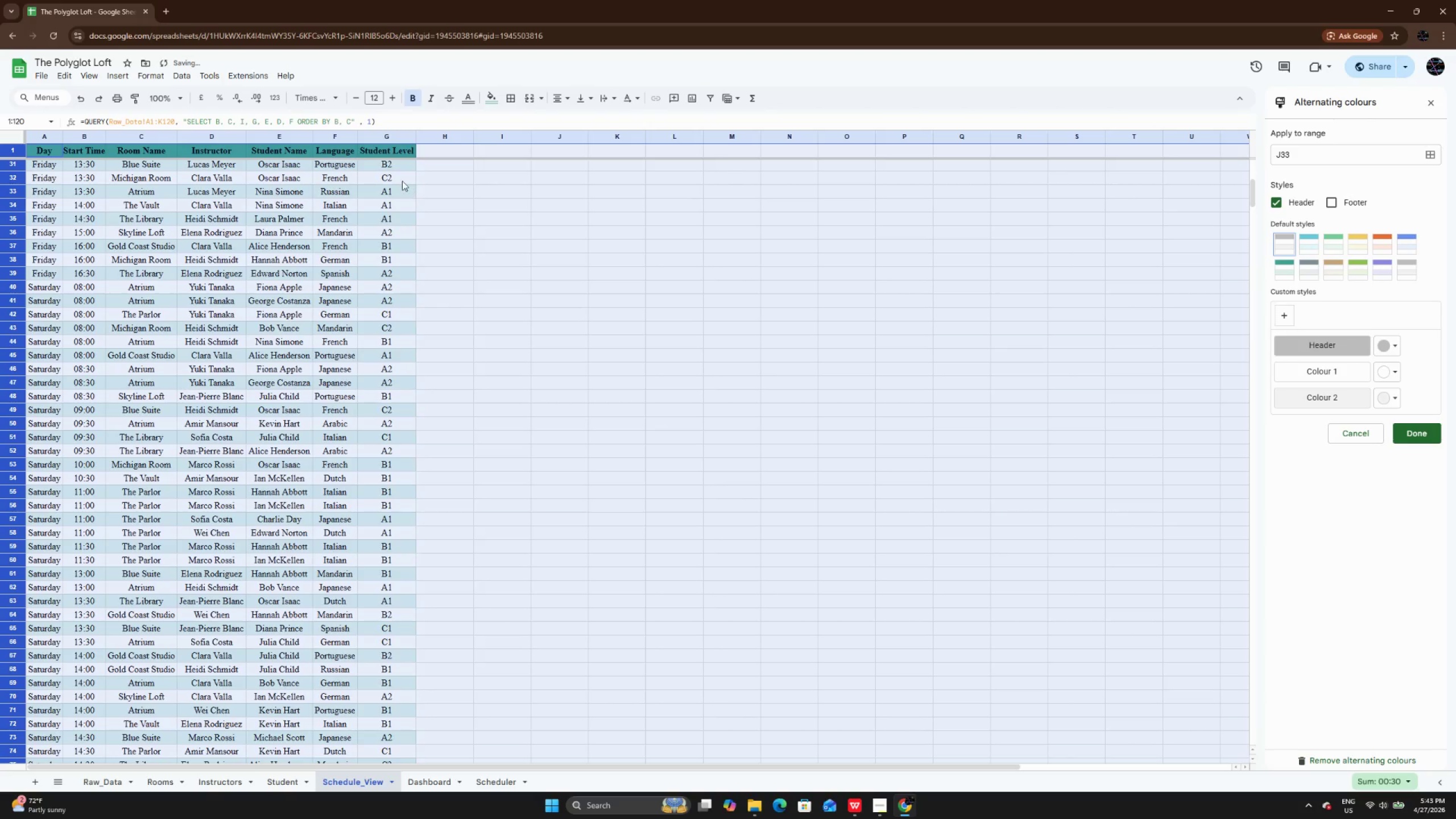 
left_click([400, 181])
 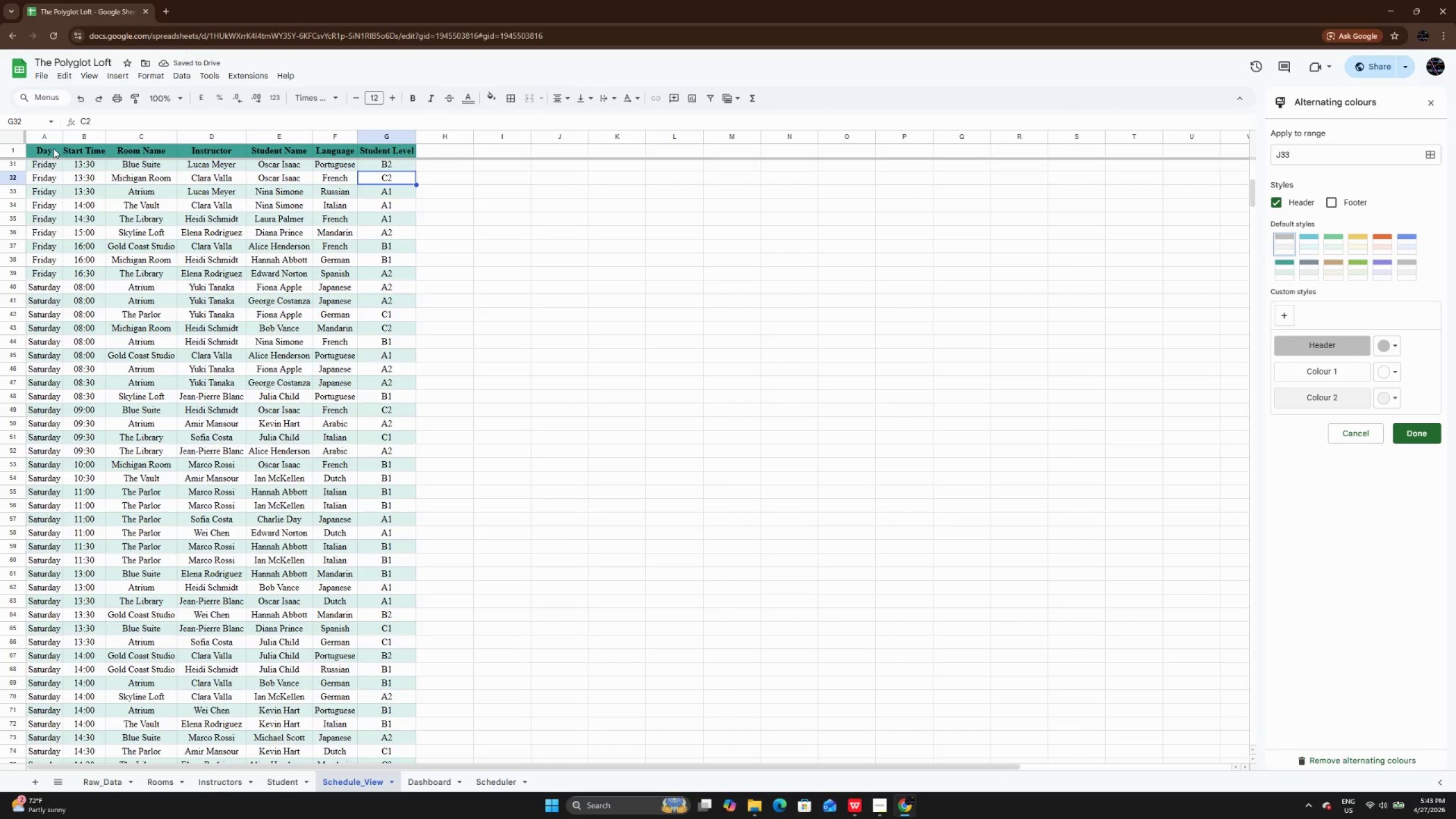 
left_click_drag(start_coordinate=[40, 149], to_coordinate=[400, 149])
 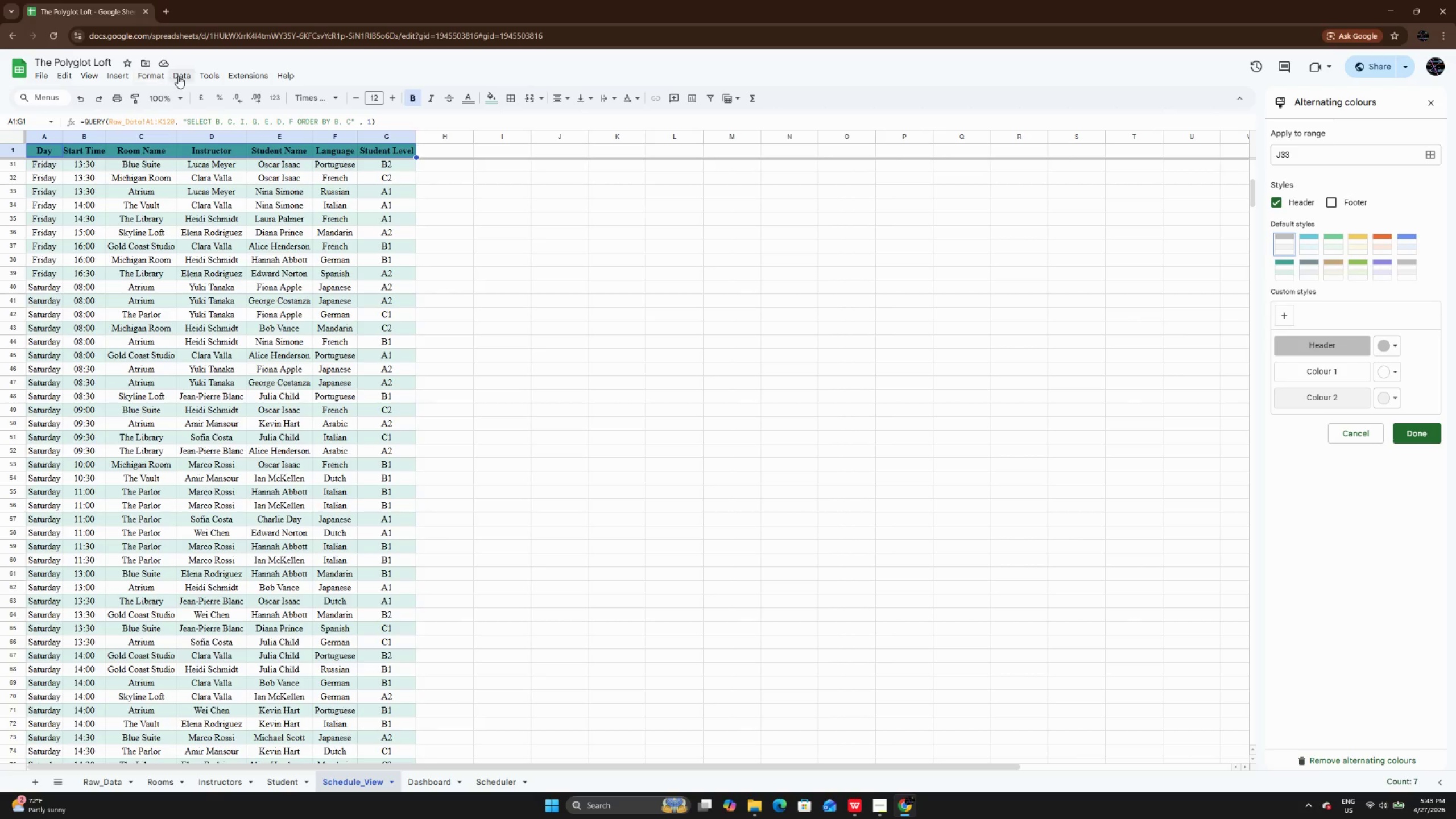 
left_click([185, 76])
 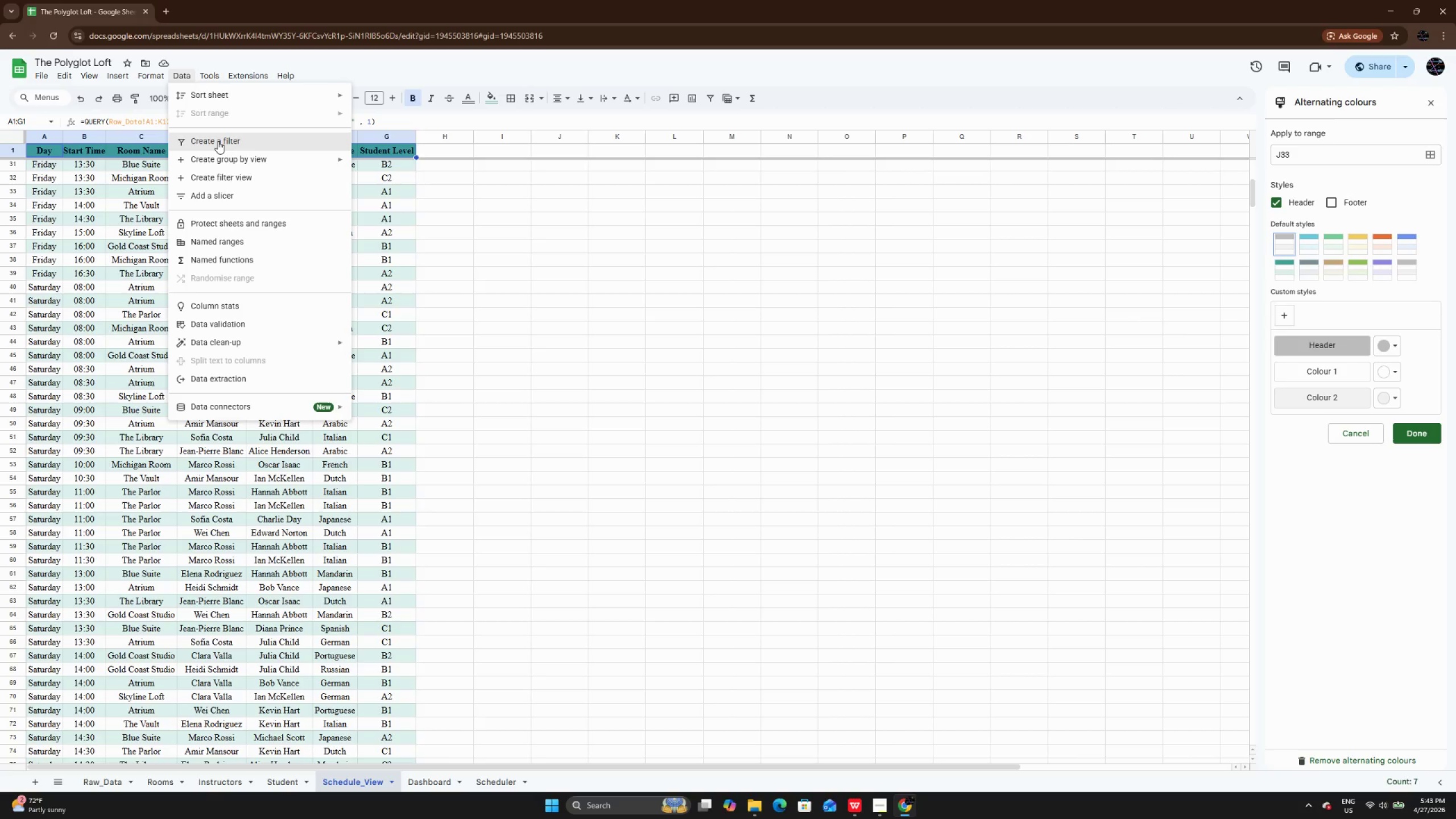 
left_click([218, 141])
 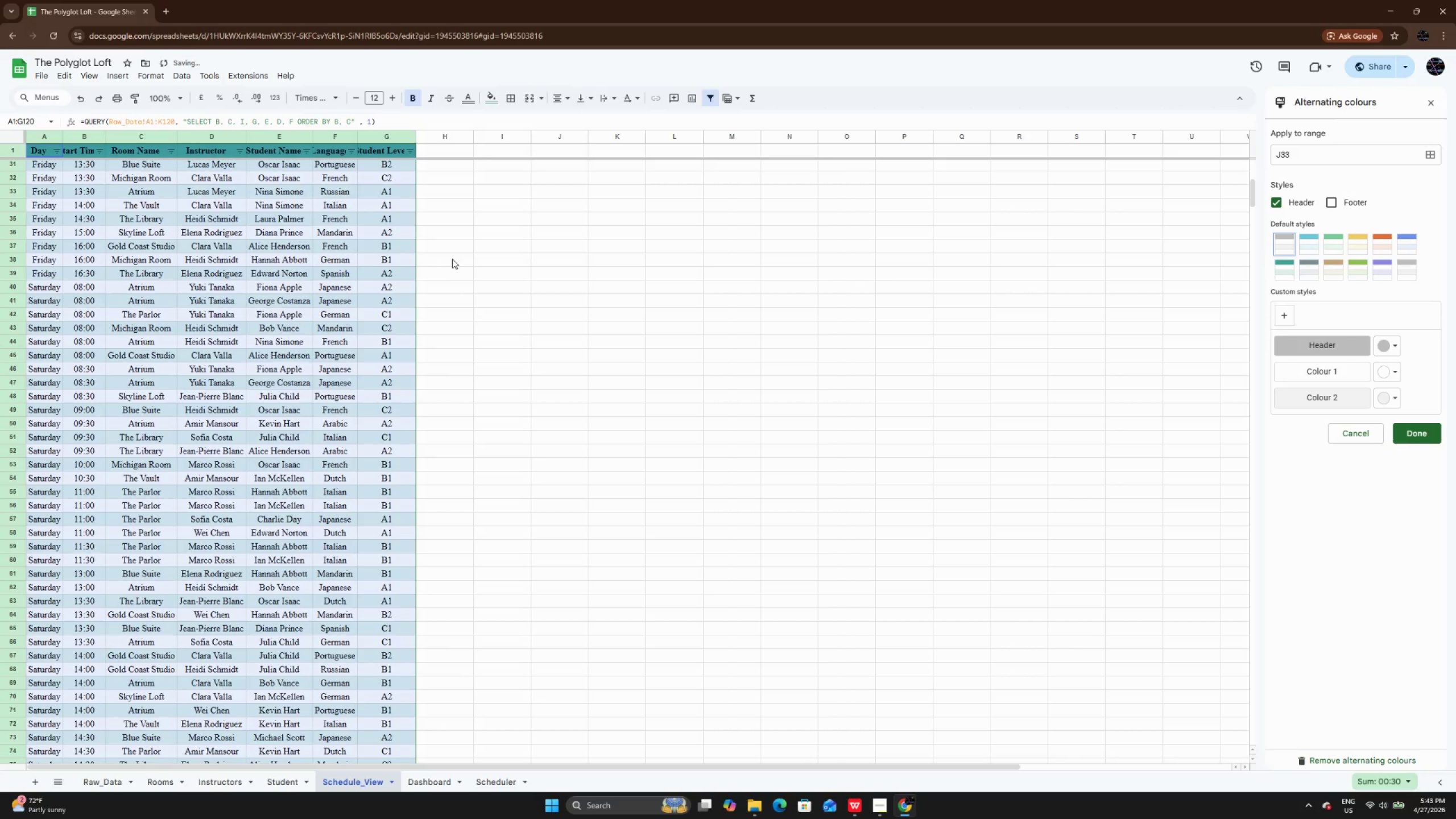 
left_click([452, 258])
 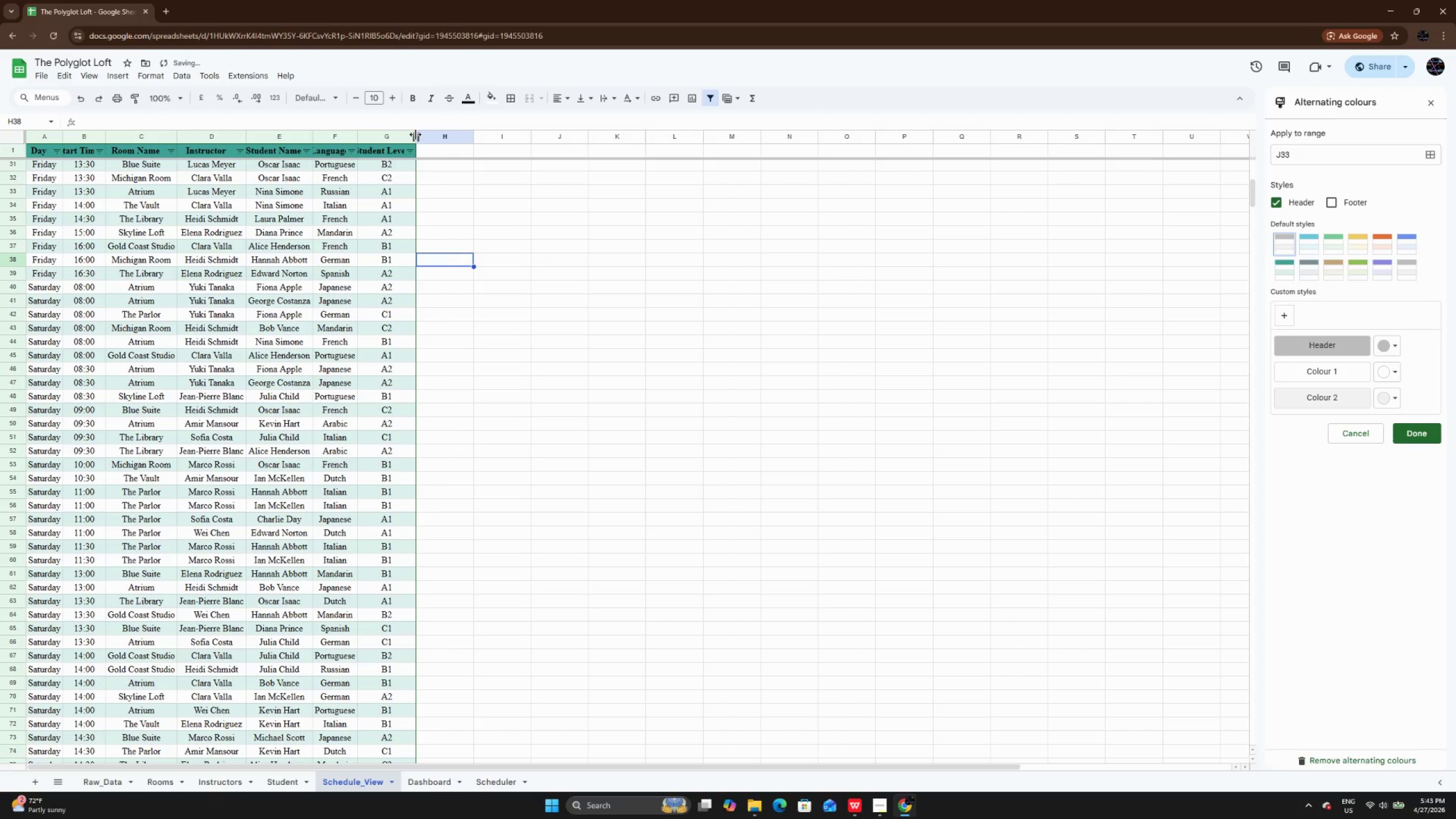 
double_click([415, 134])
 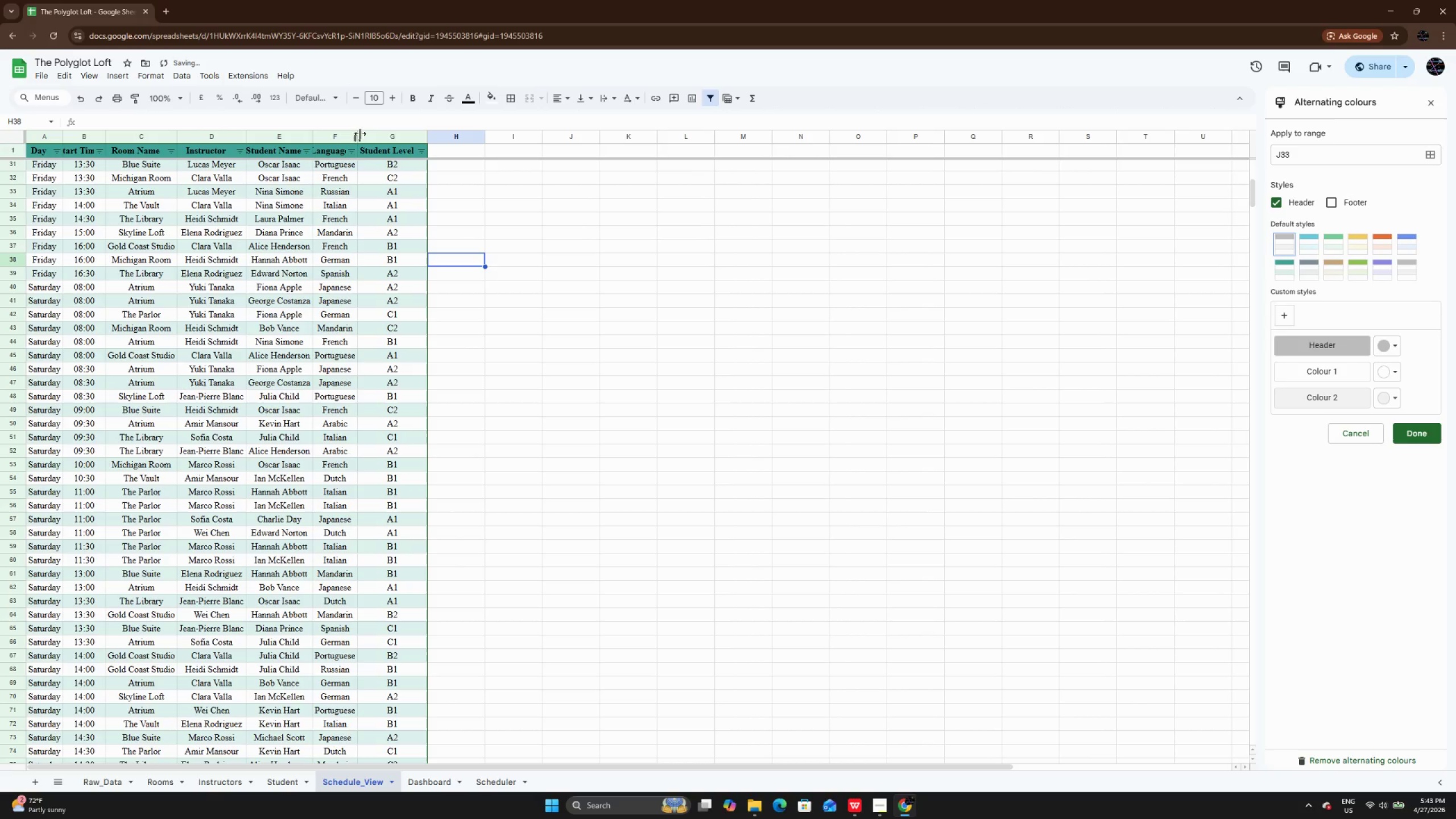 
double_click([360, 134])
 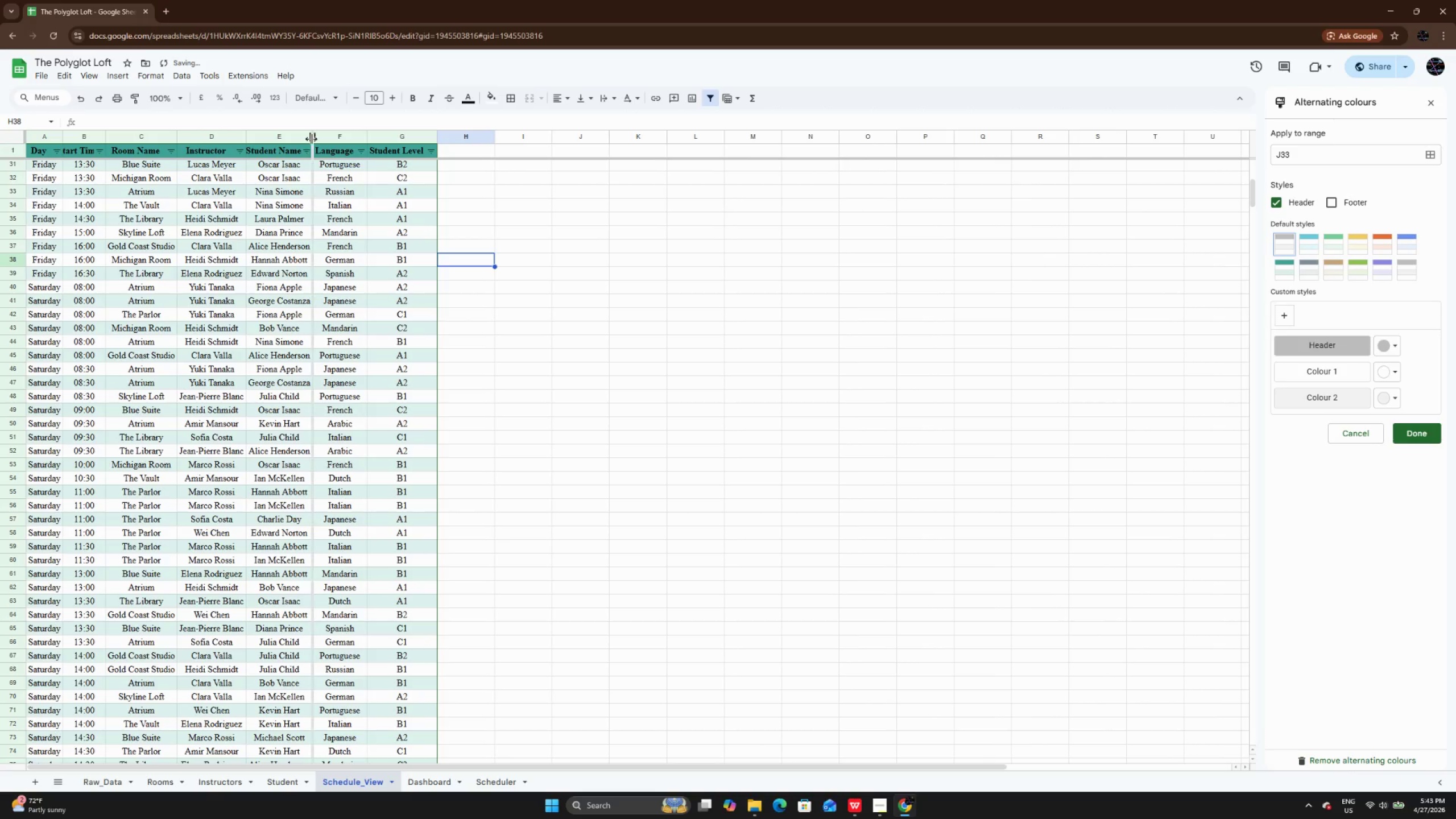 
double_click([311, 139])
 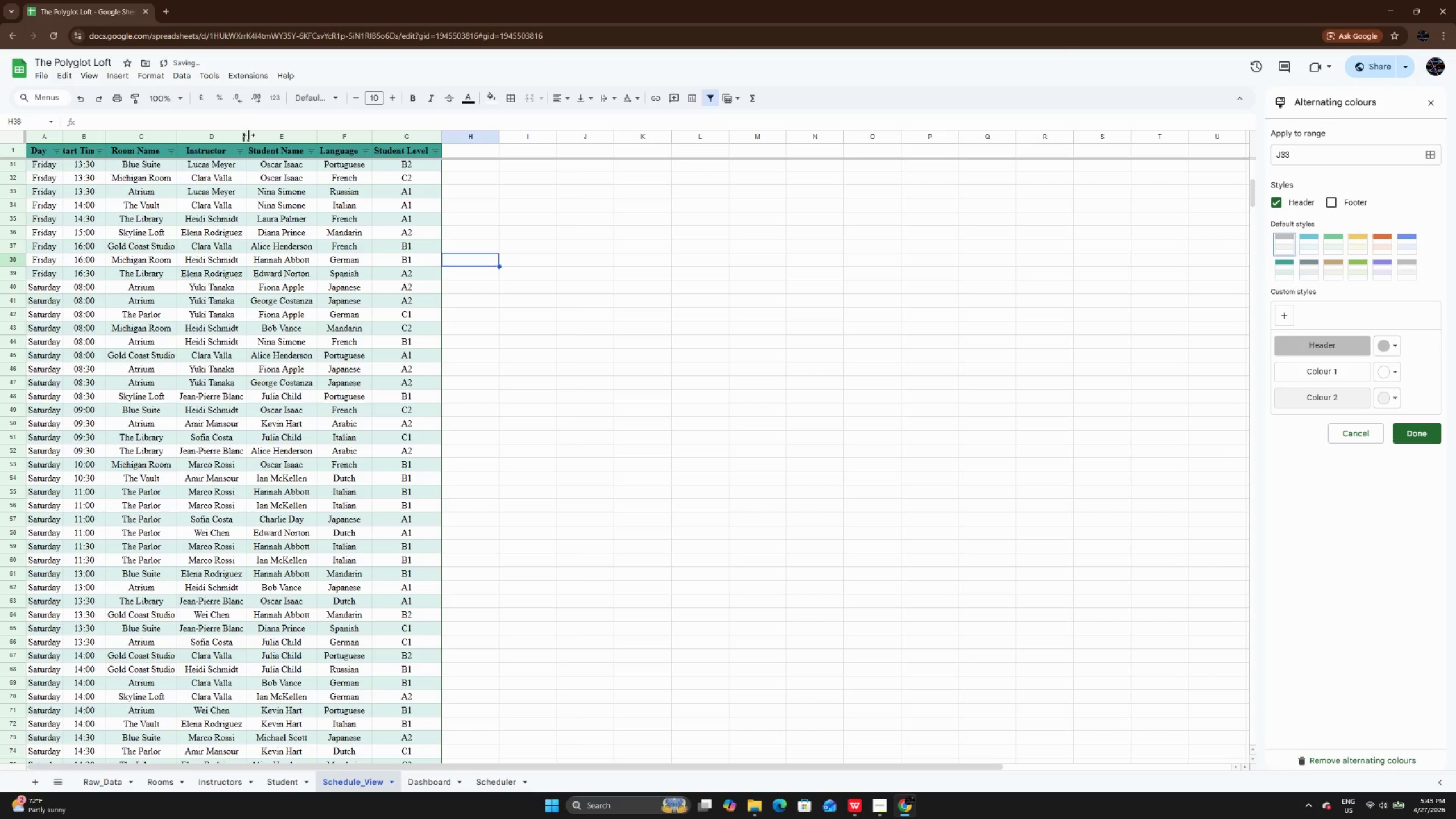 
double_click([247, 134])
 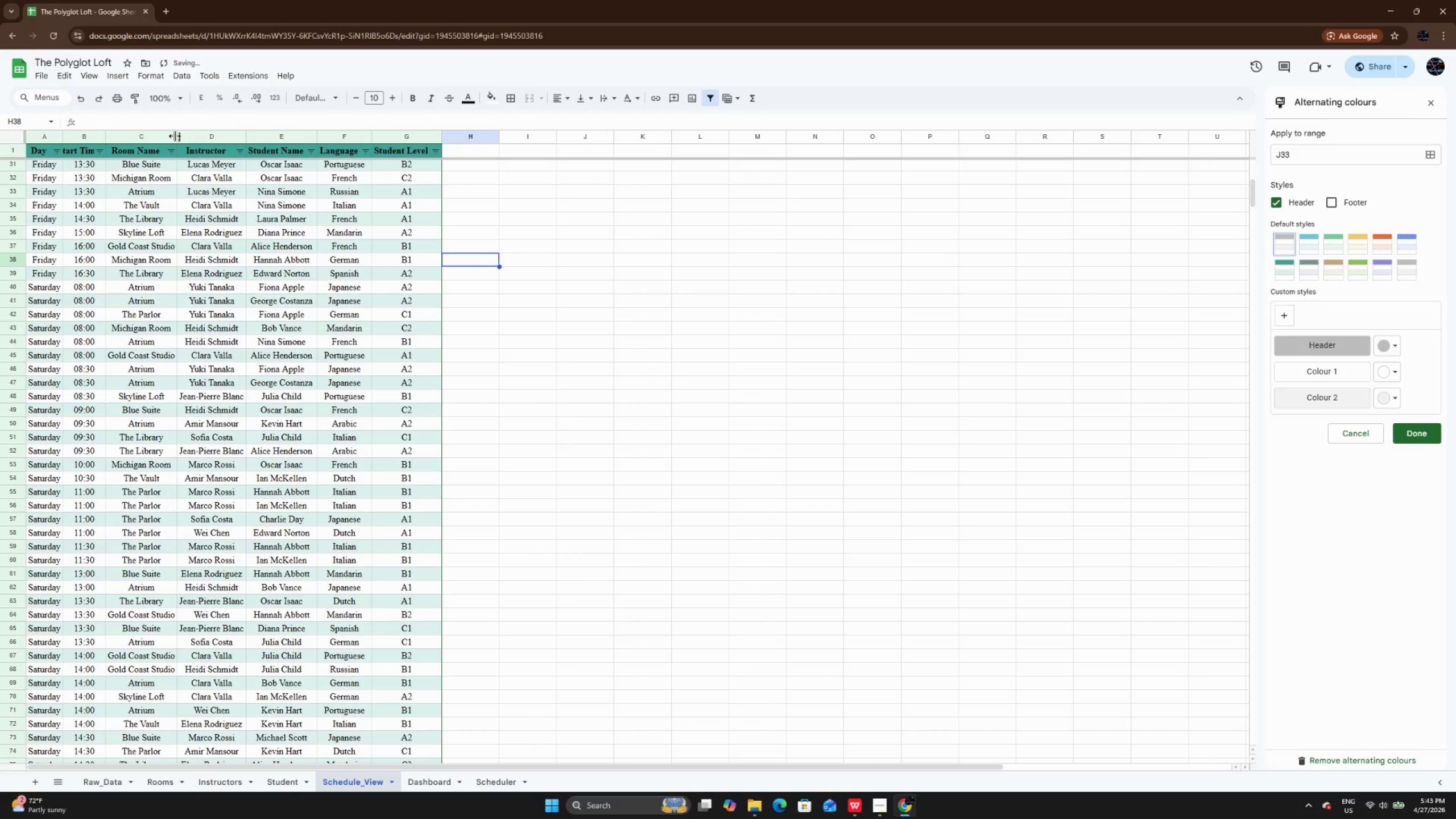 
double_click([175, 136])
 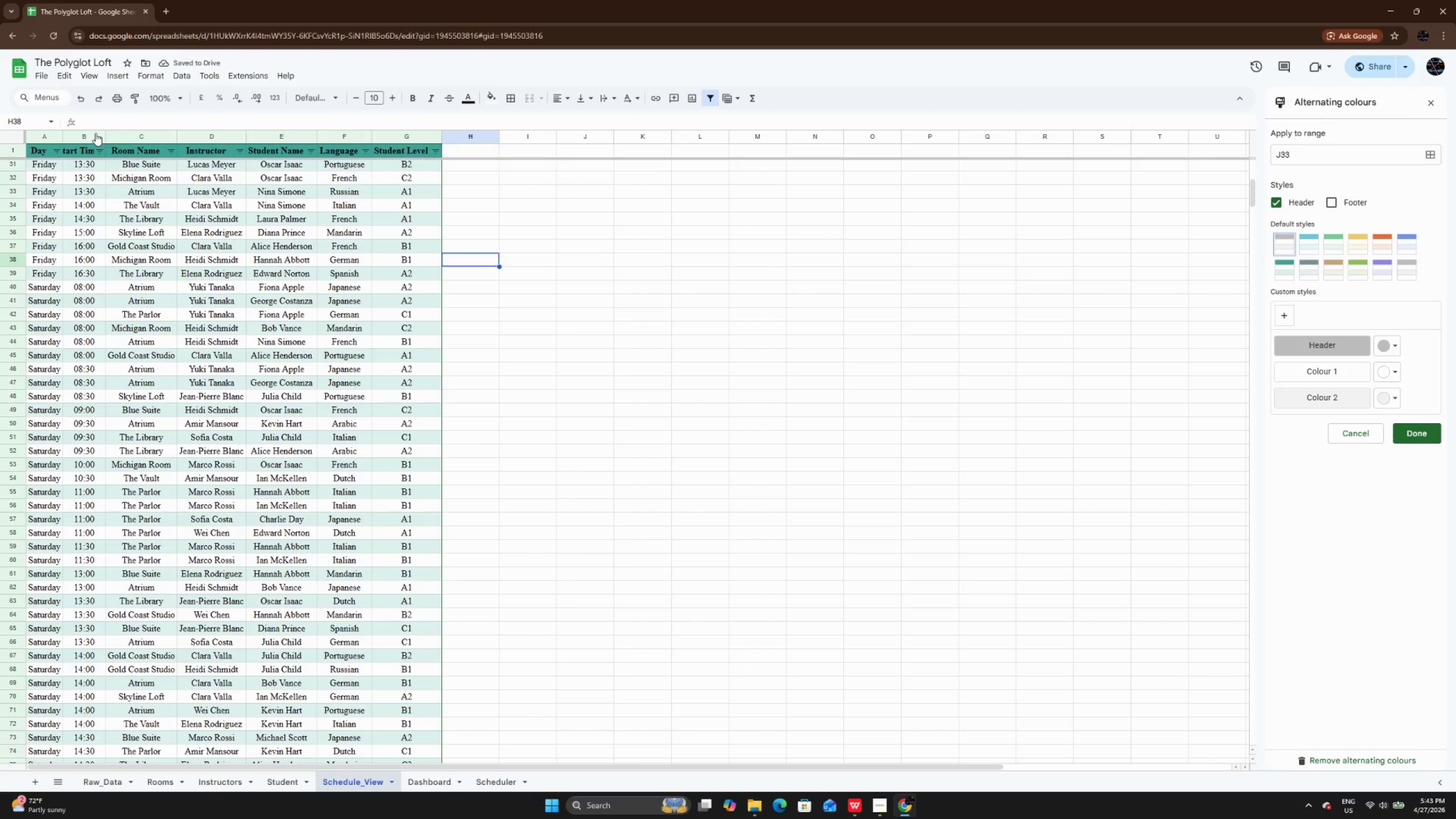 
double_click([104, 134])
 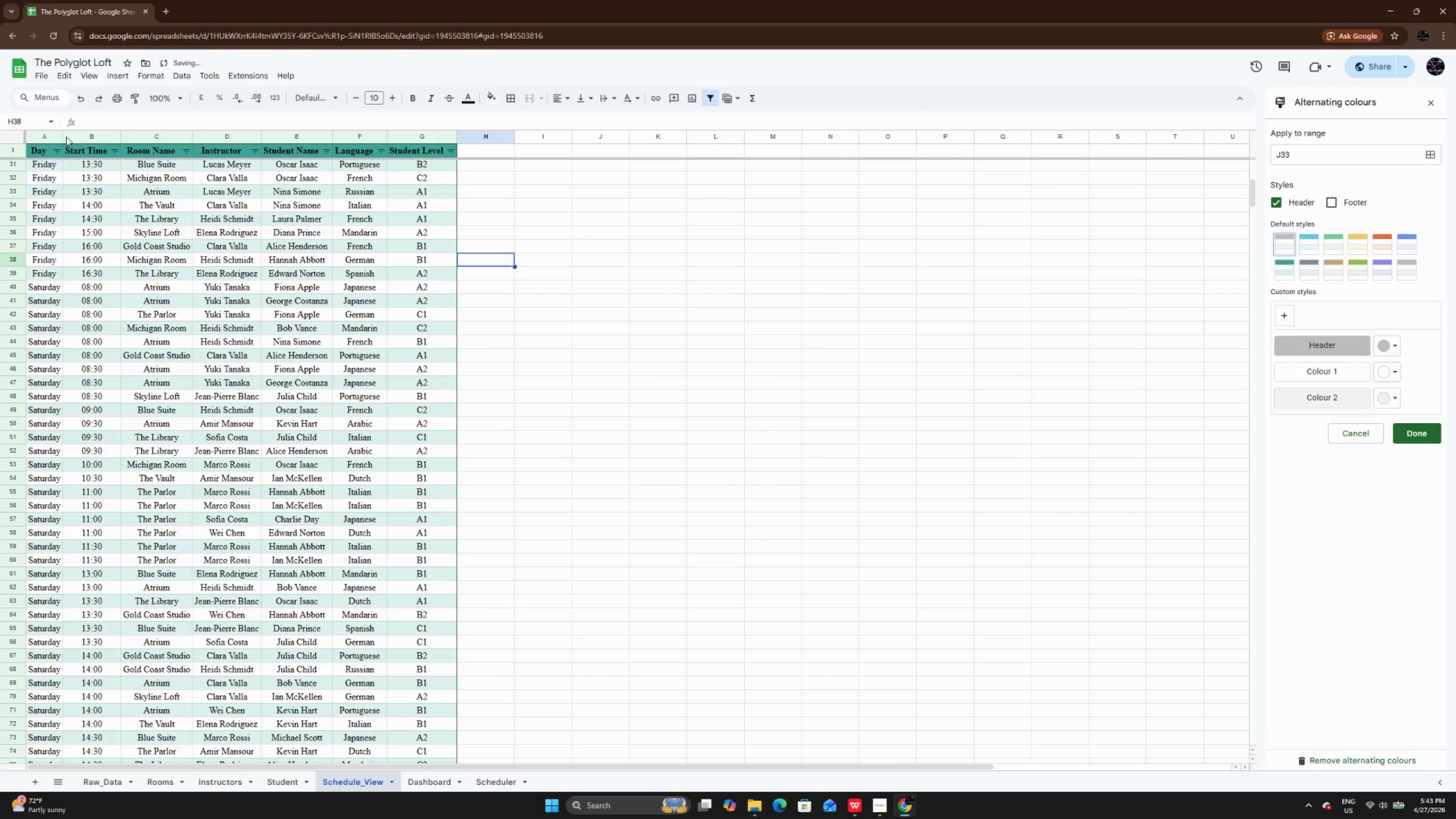 
double_click([62, 136])
 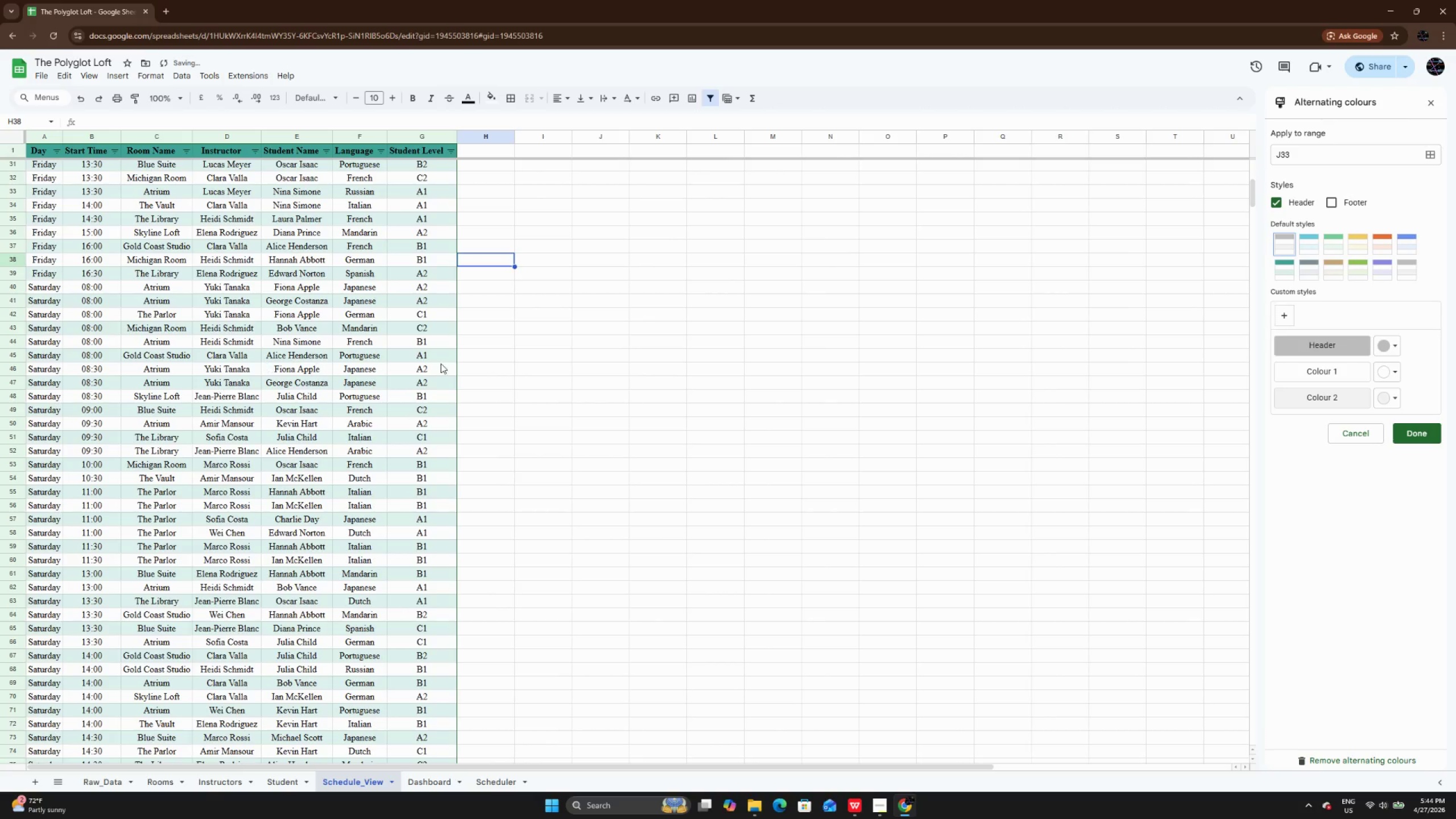 
left_click([452, 363])
 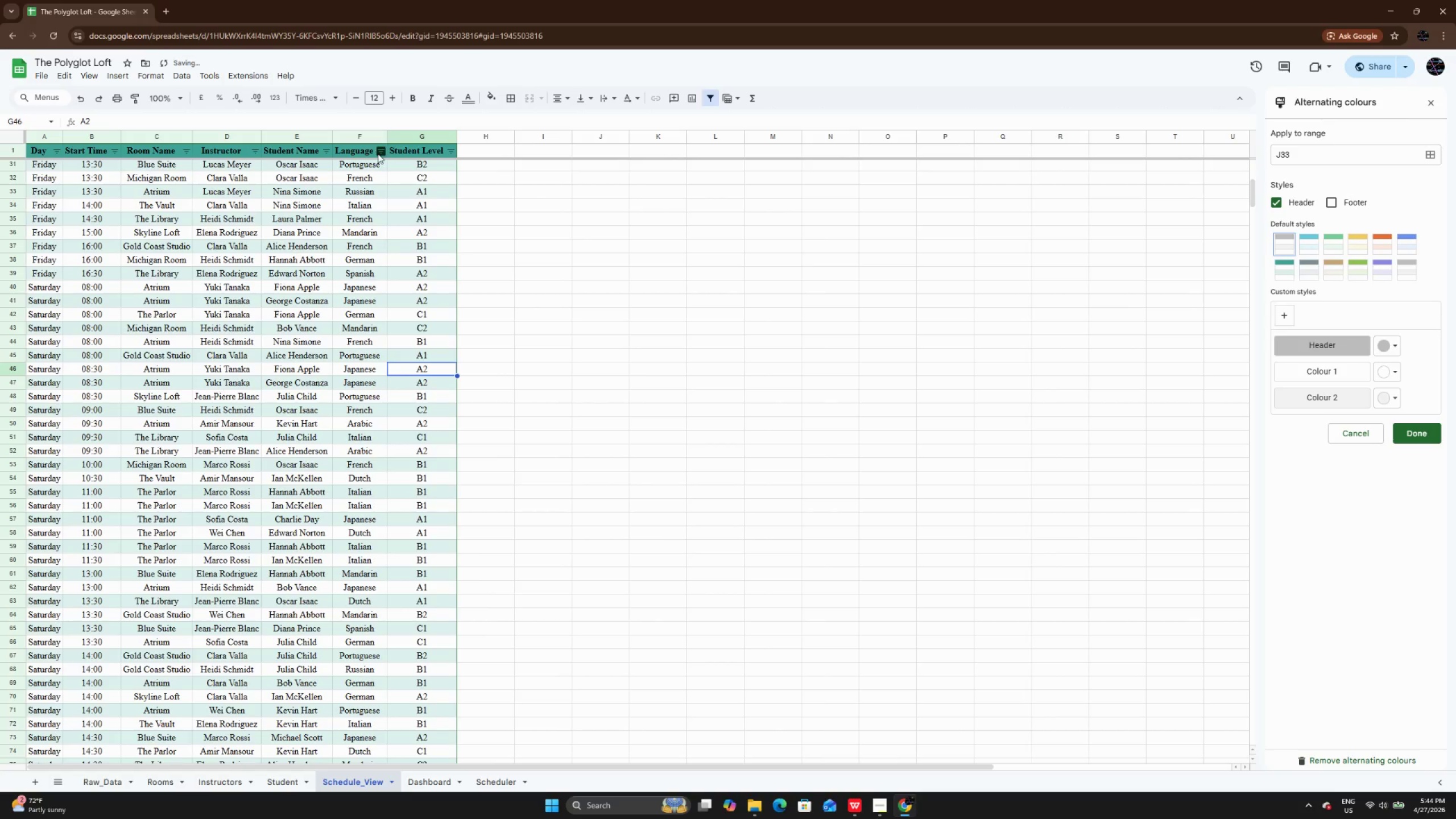 
left_click([378, 154])
 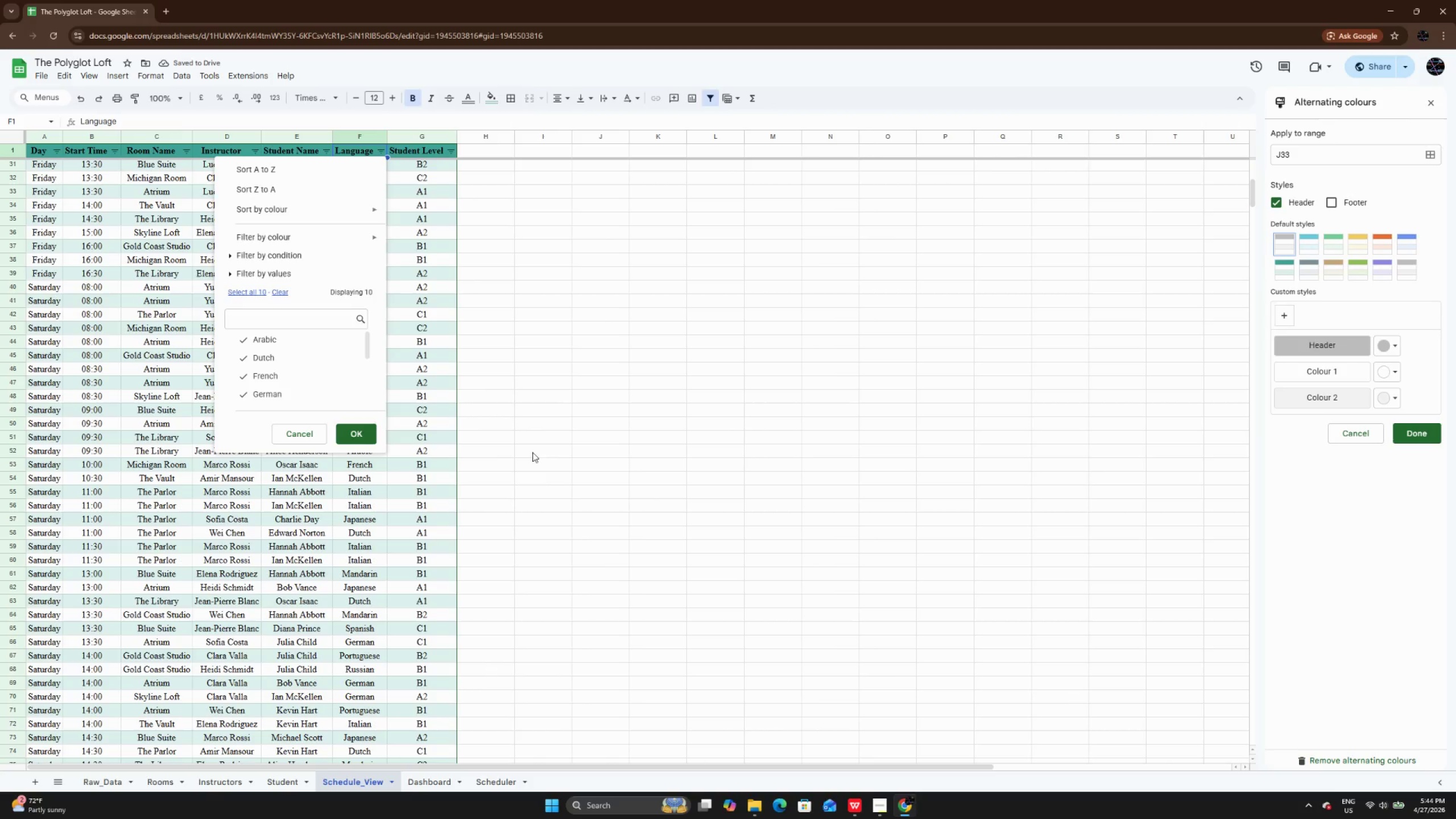 
left_click([621, 452])
 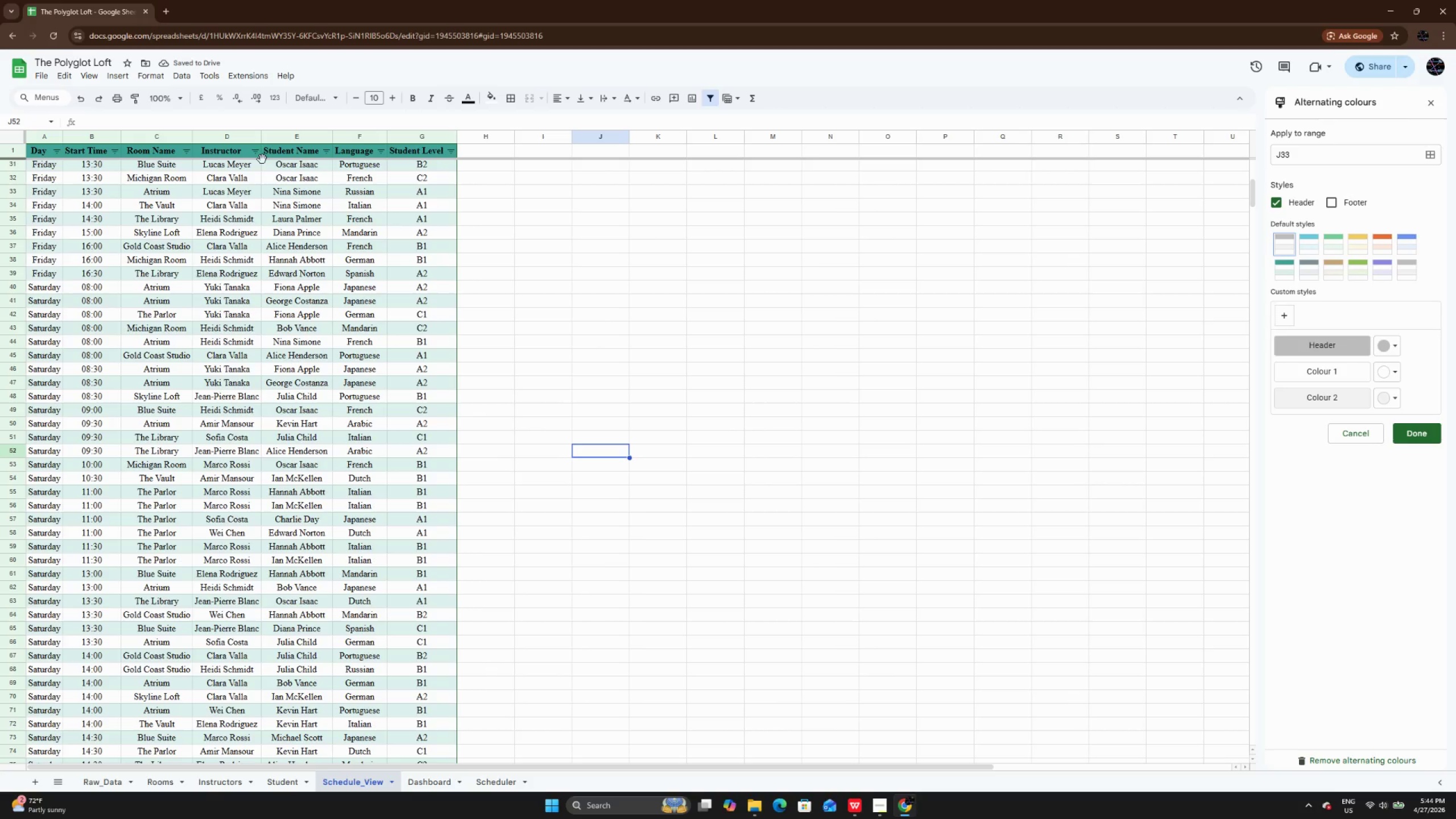 
left_click([257, 155])
 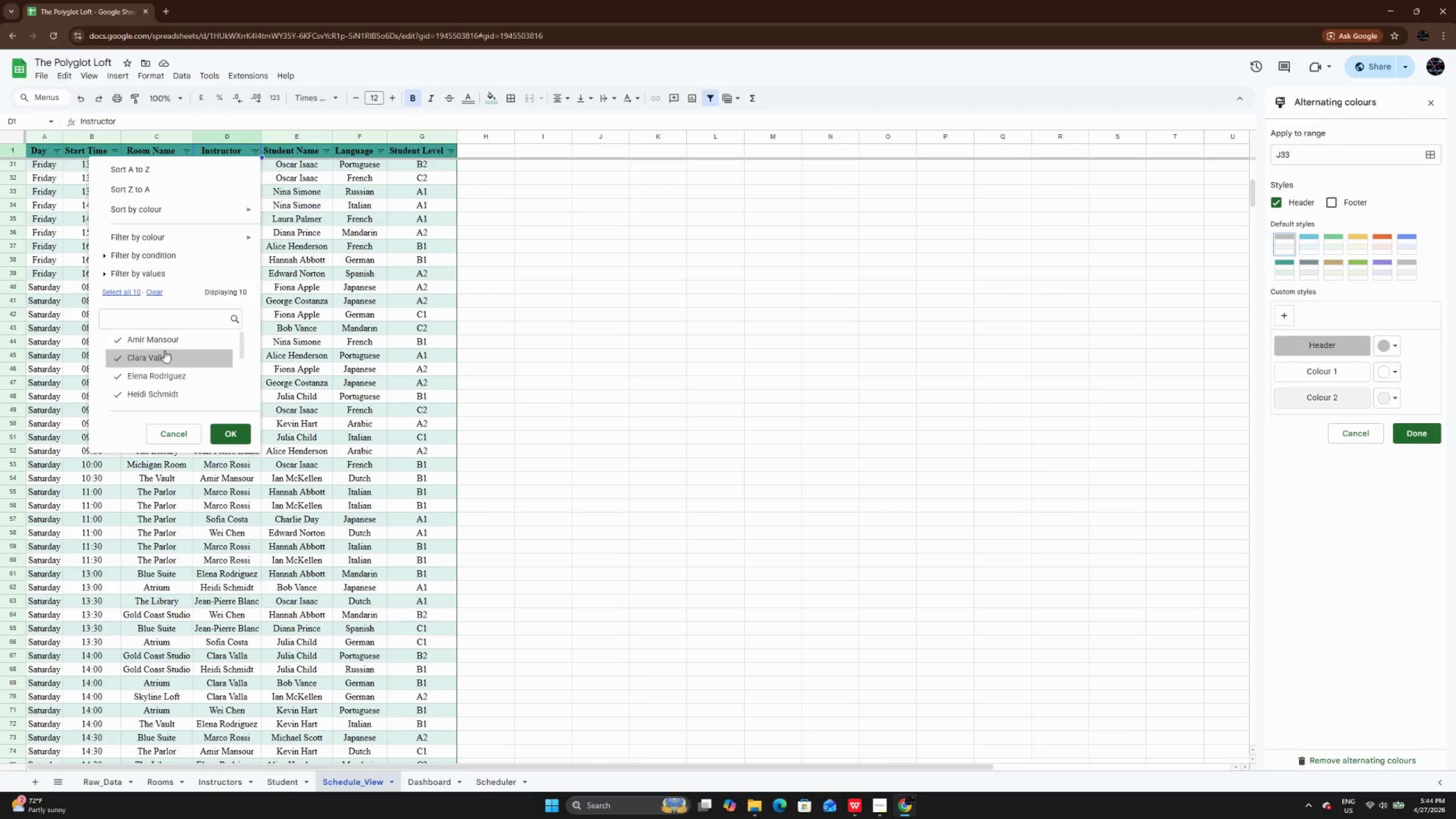 
double_click([163, 380])
 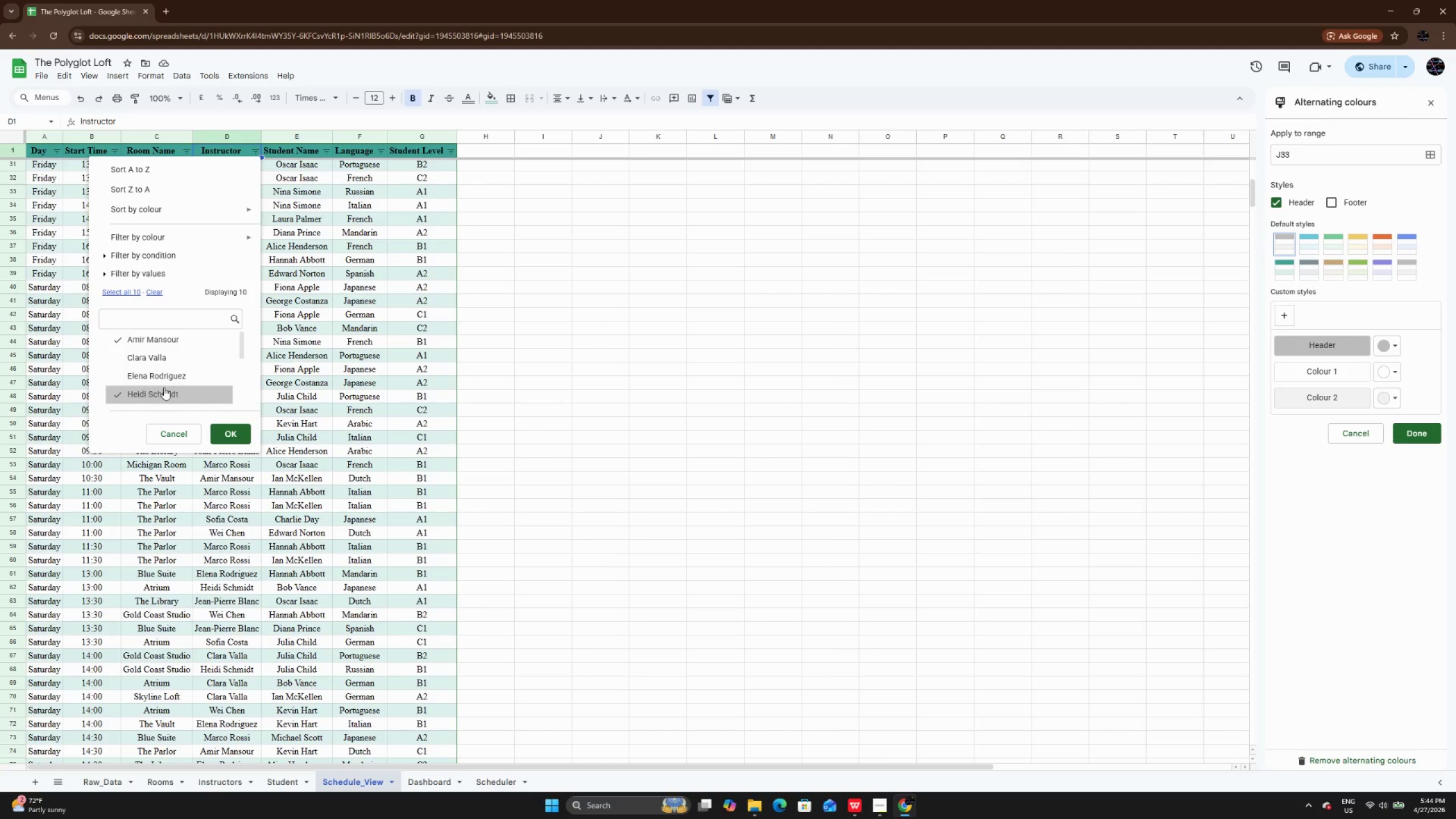 
triple_click([164, 387])
 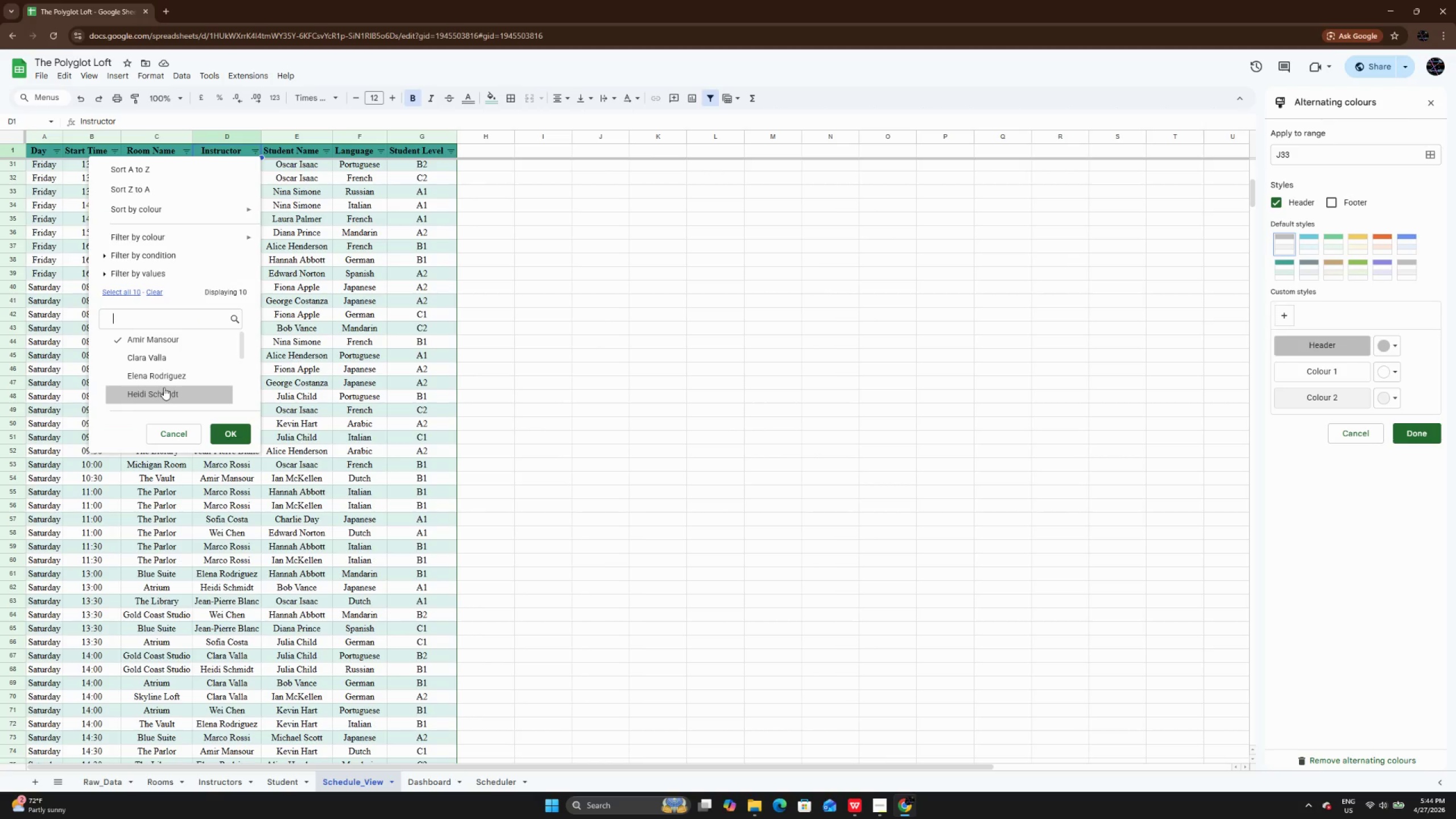 
scroll: coordinate [164, 387], scroll_direction: down, amount: 1.0